 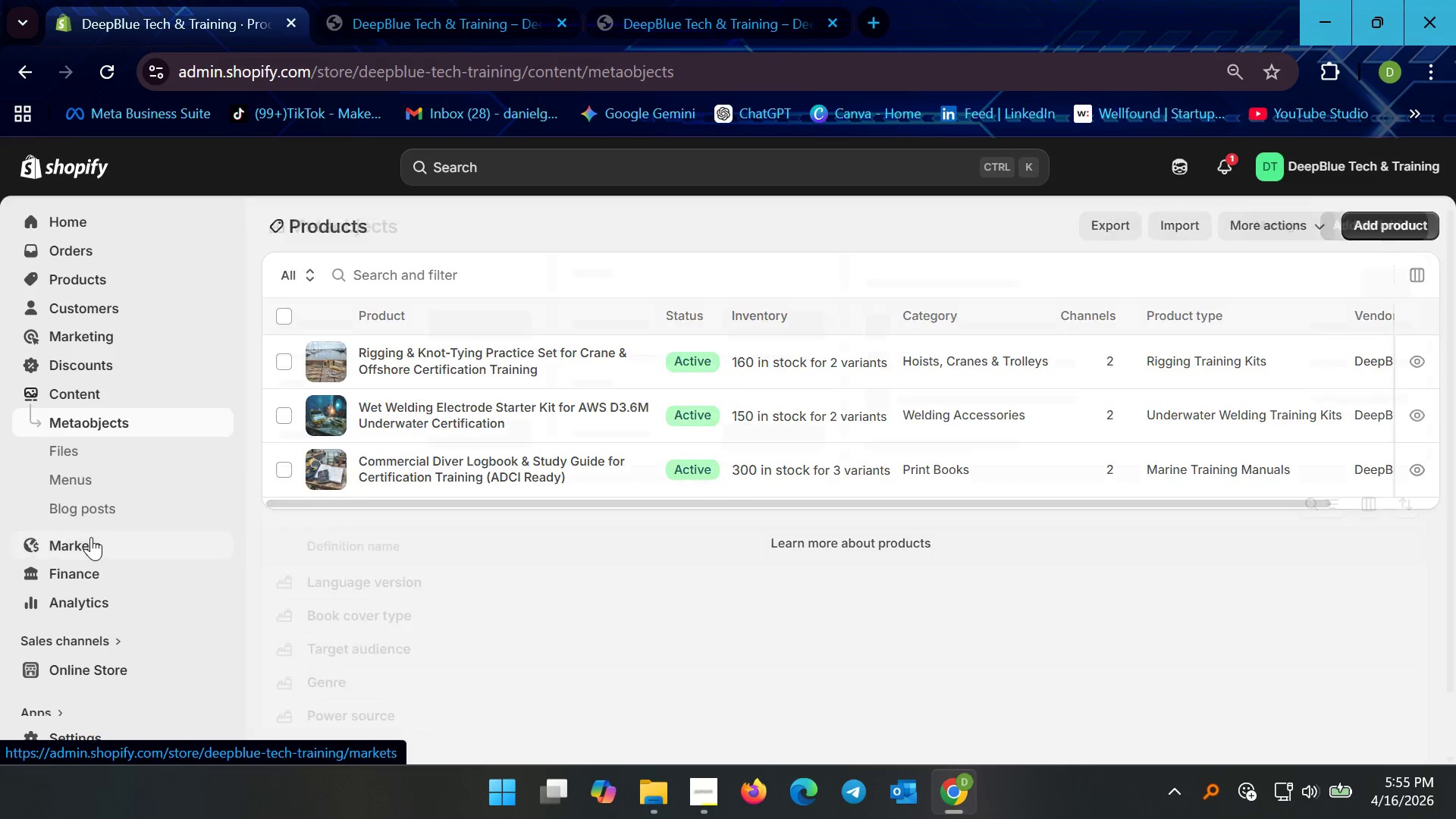 
left_click([122, 455])
 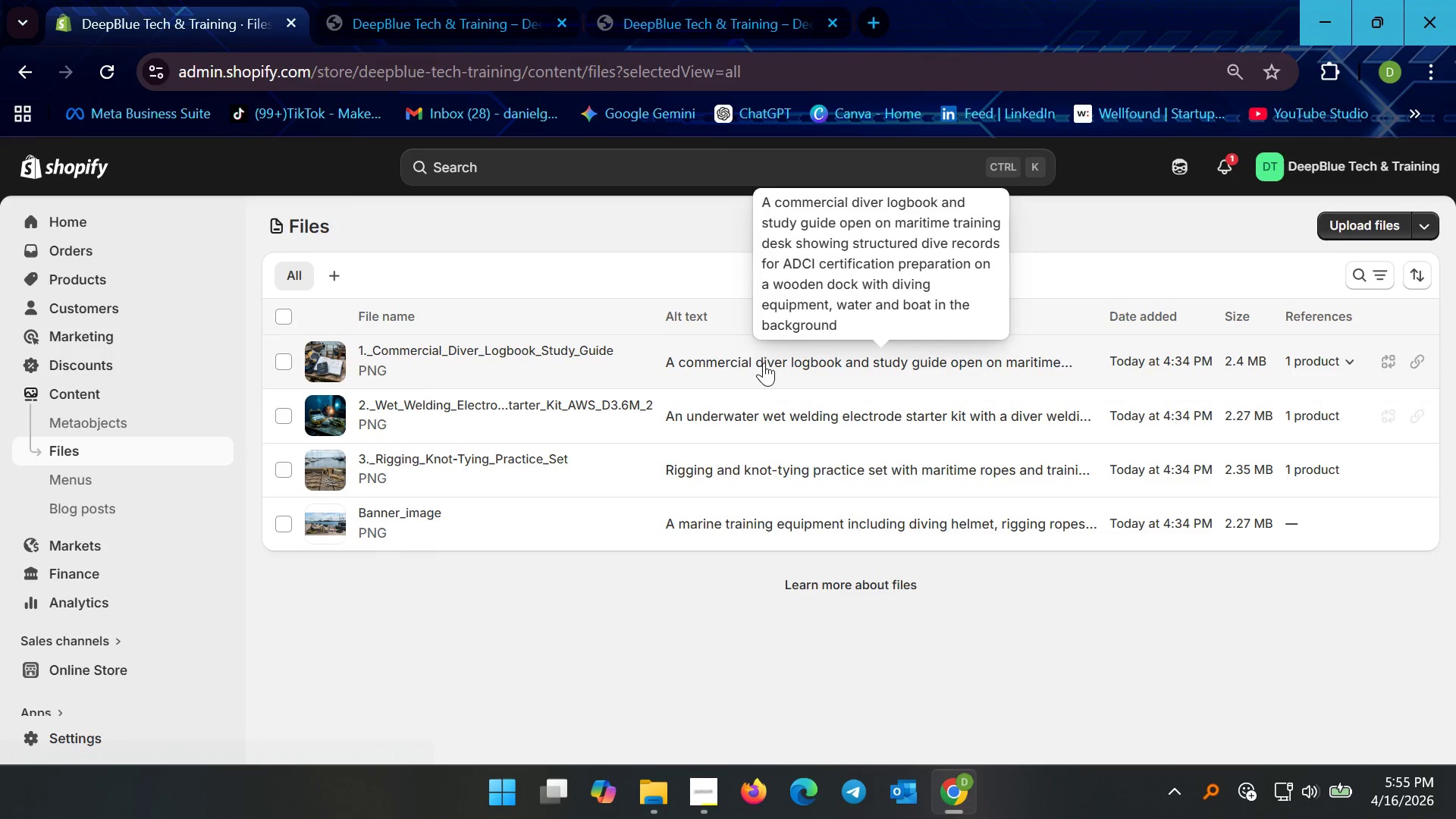 
left_click([540, 348])
 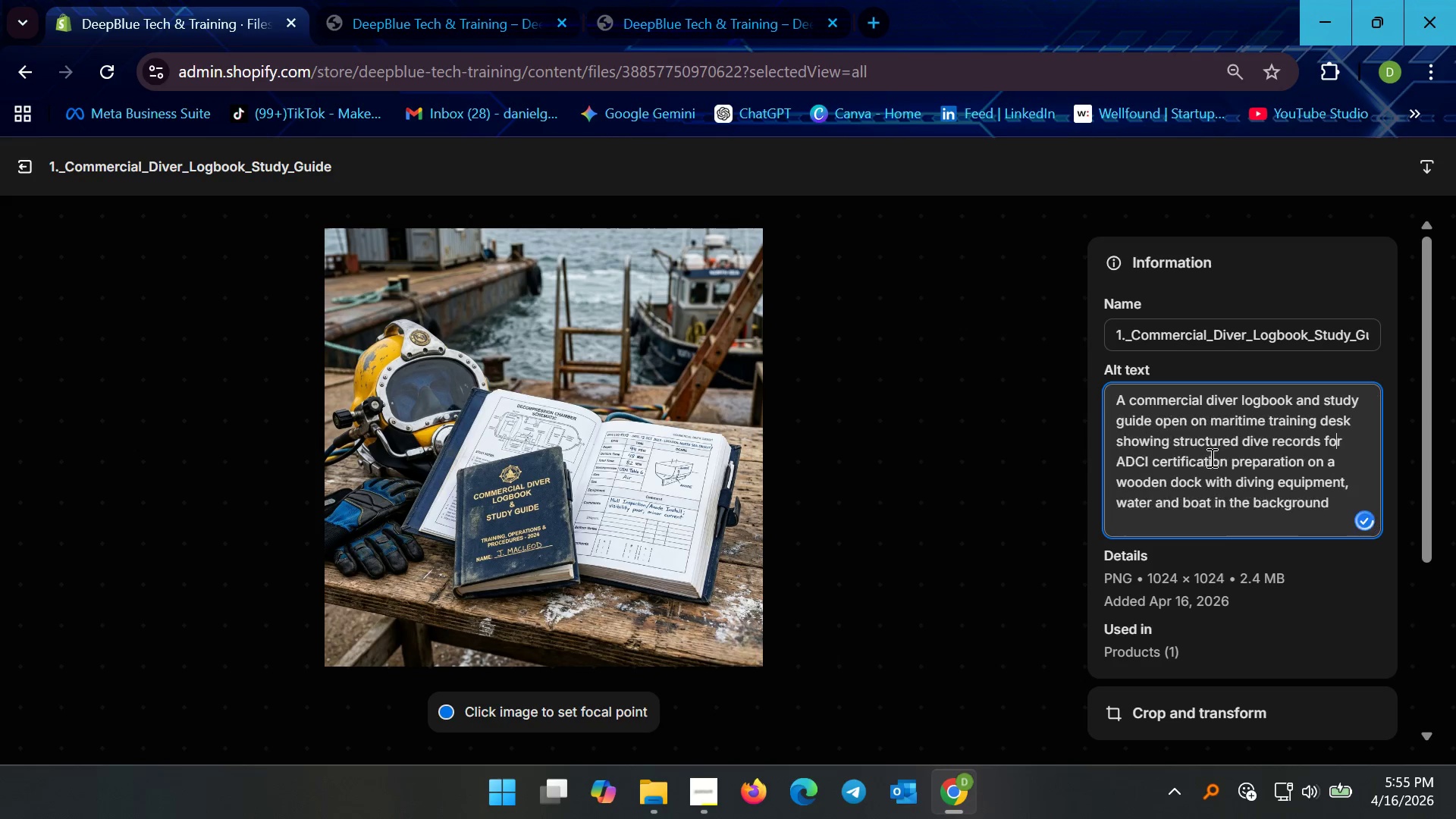 
scroll: coordinate [1204, 464], scroll_direction: down, amount: 1.0
 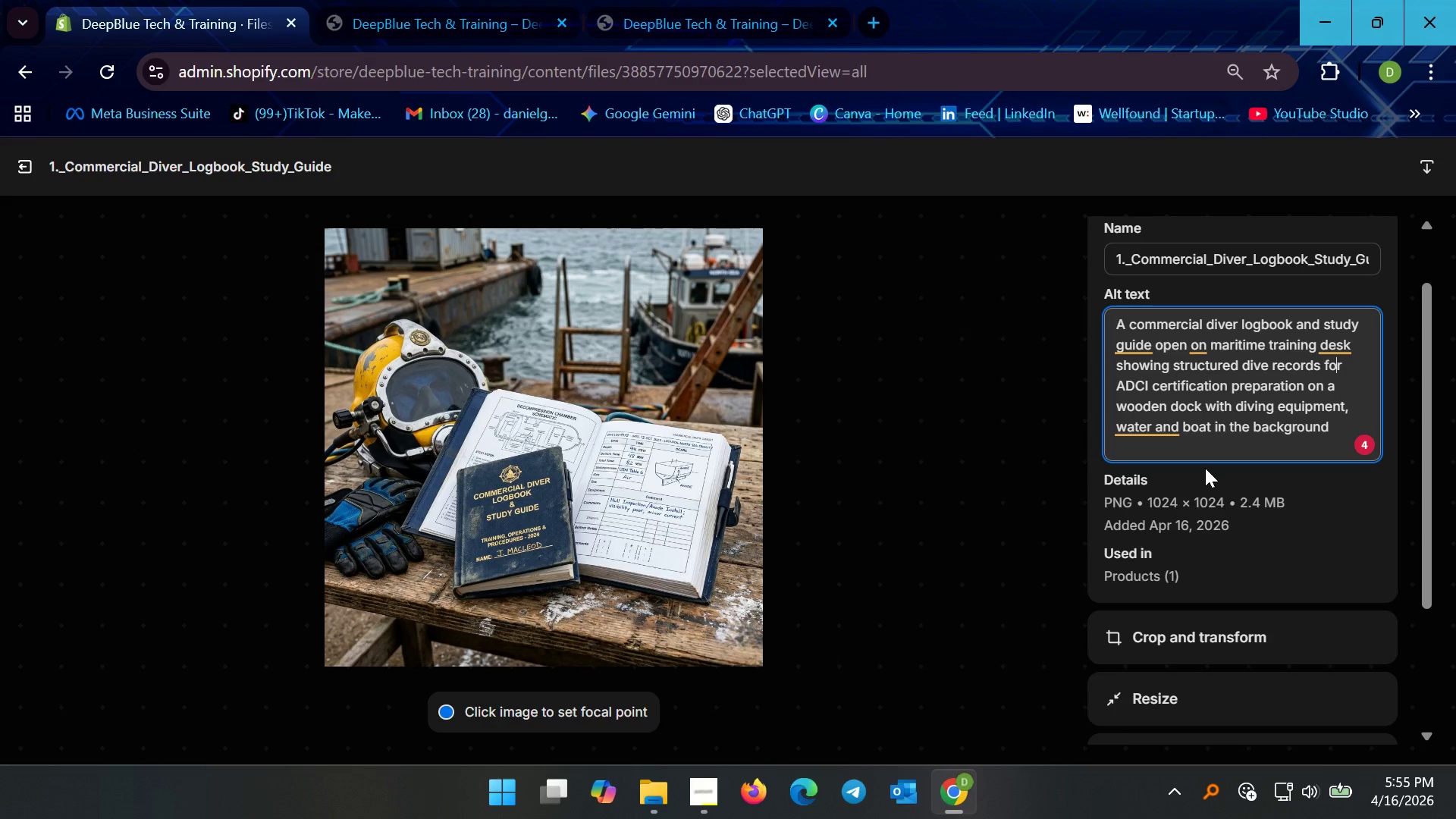 
scroll: coordinate [1205, 468], scroll_direction: up, amount: 2.0
 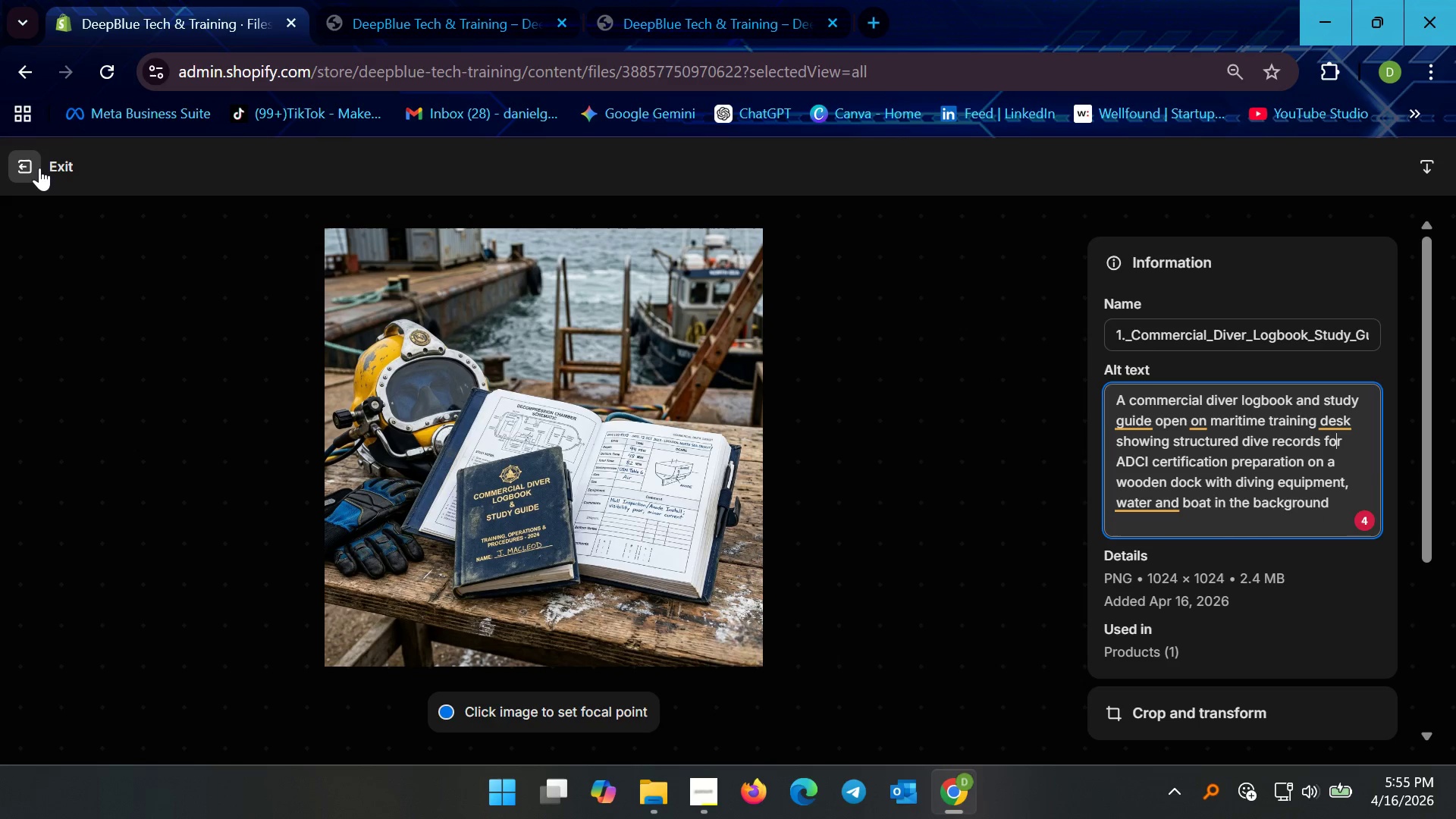 
left_click([30, 168])
 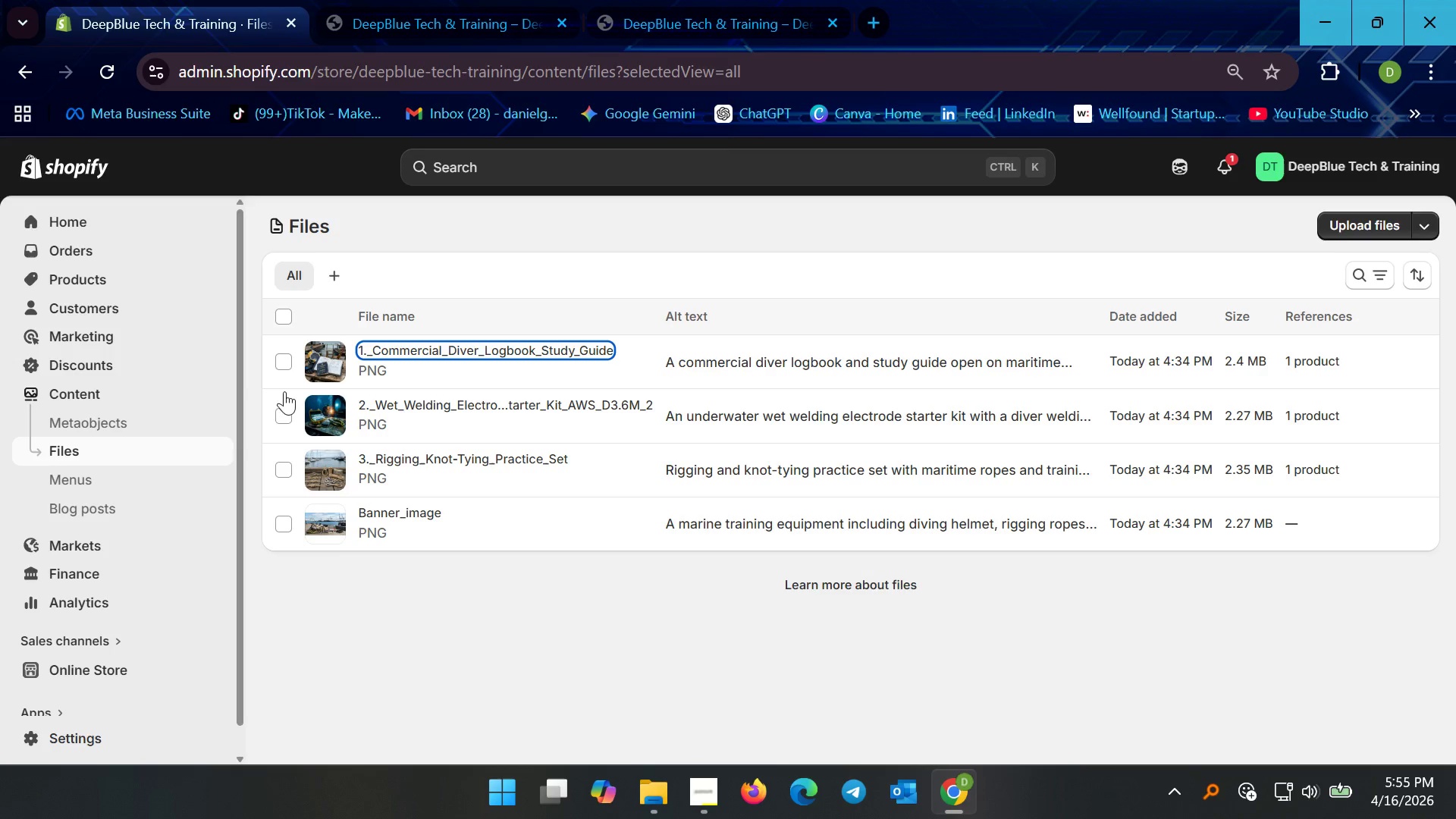 
left_click([409, 406])
 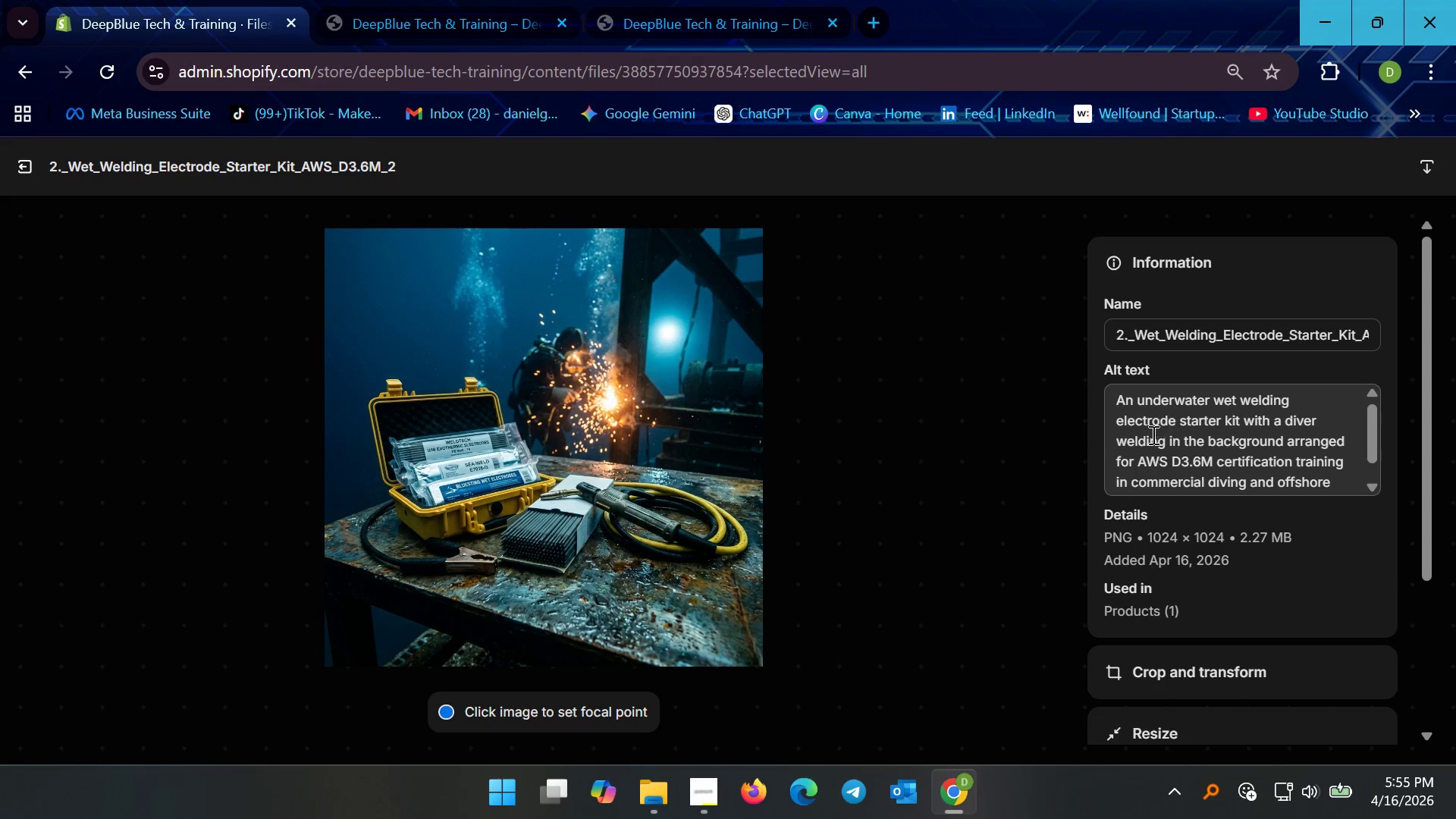 
left_click([1166, 450])
 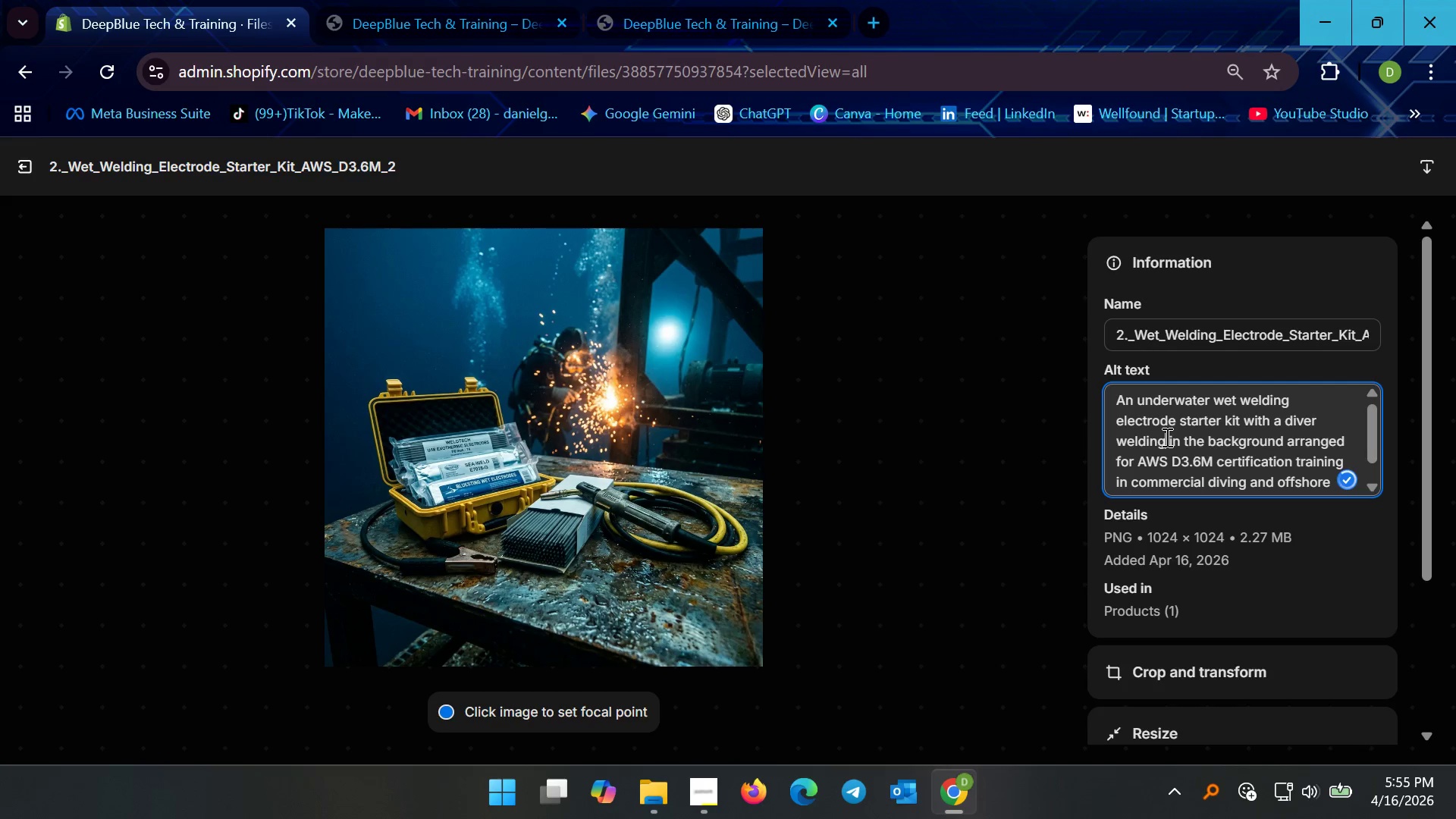 
scroll: coordinate [1166, 437], scroll_direction: down, amount: 2.0
 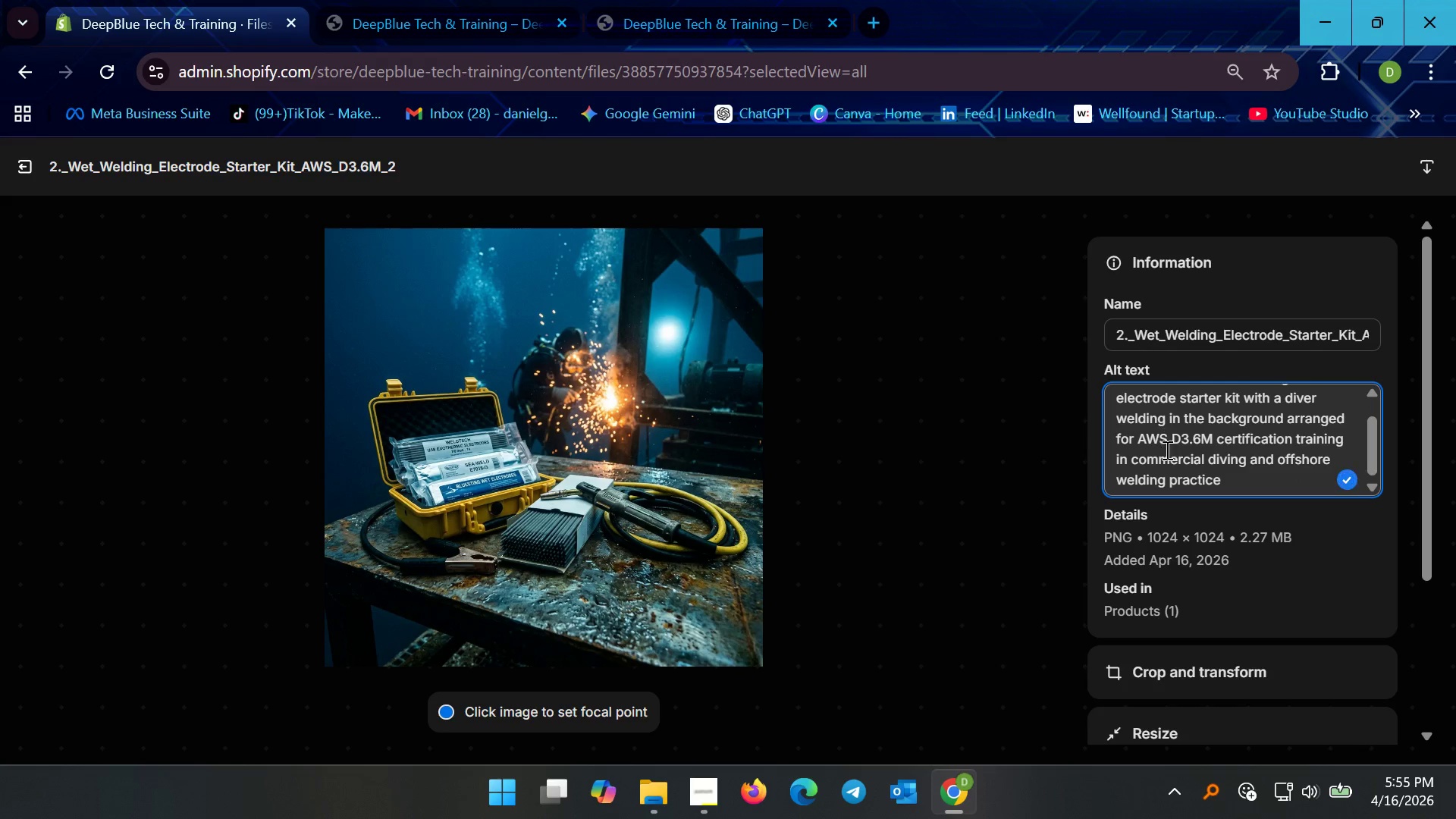 
scroll: coordinate [1166, 460], scroll_direction: up, amount: 2.0
 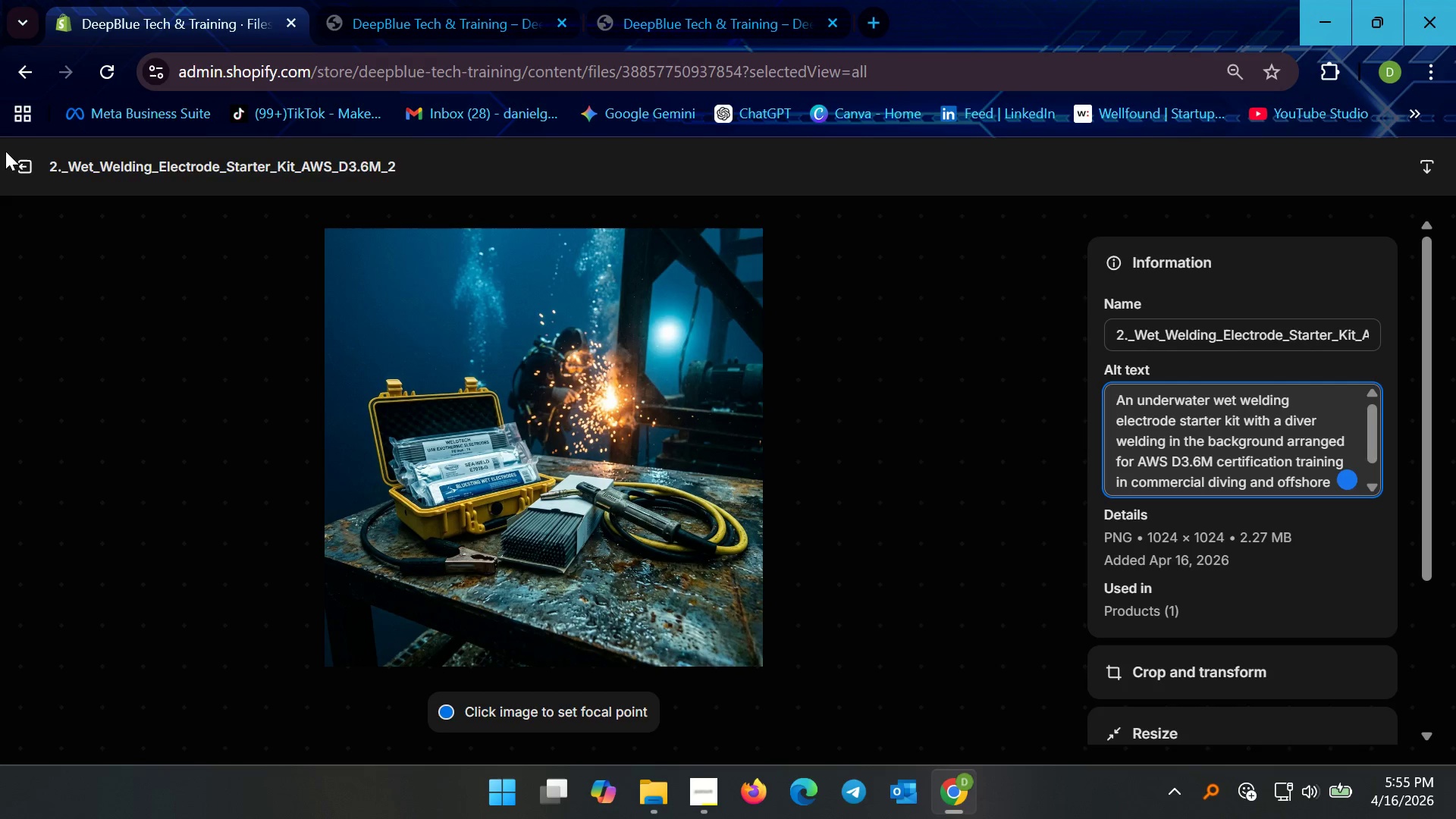 
left_click([17, 163])
 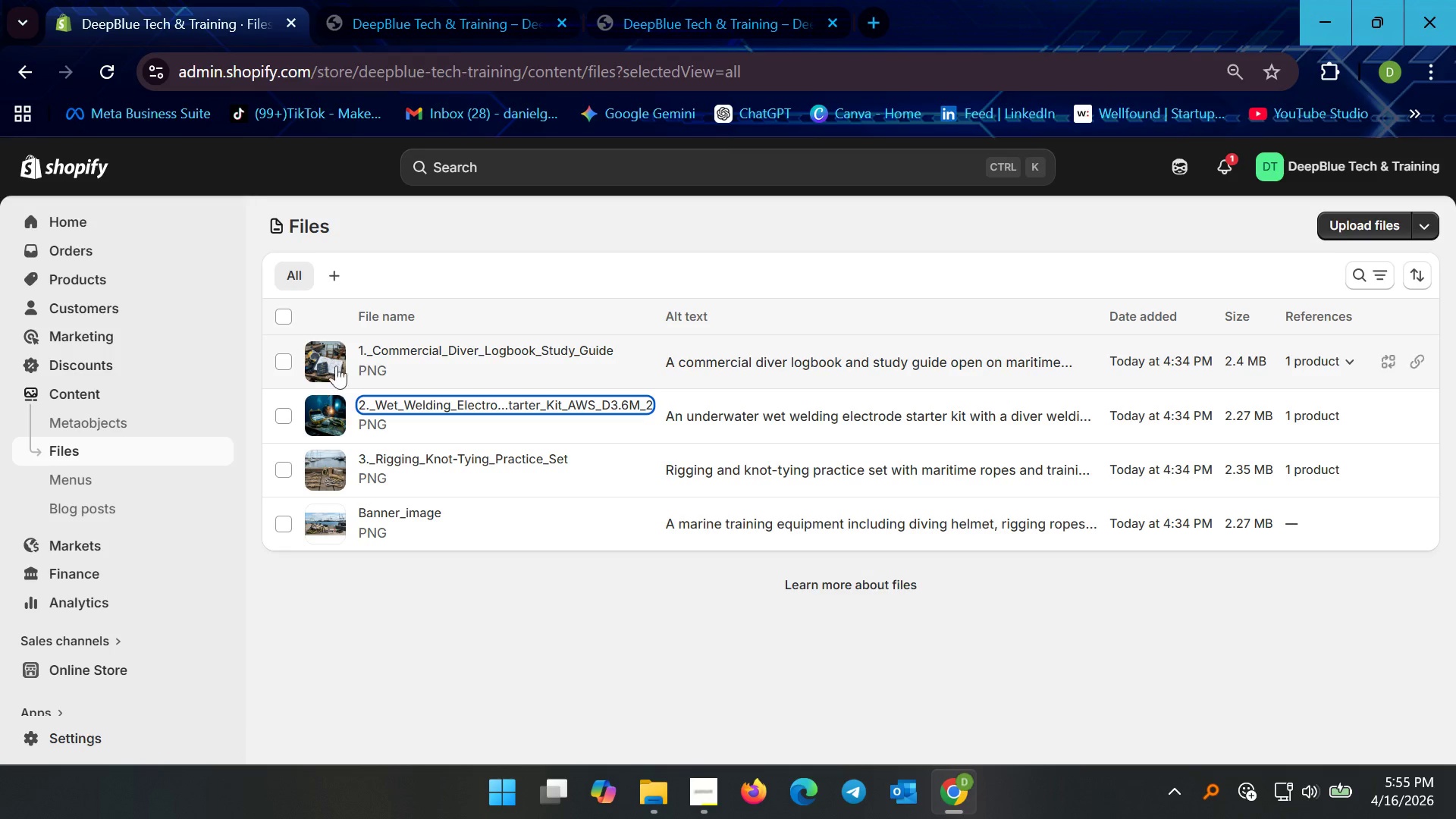 
left_click([422, 359])
 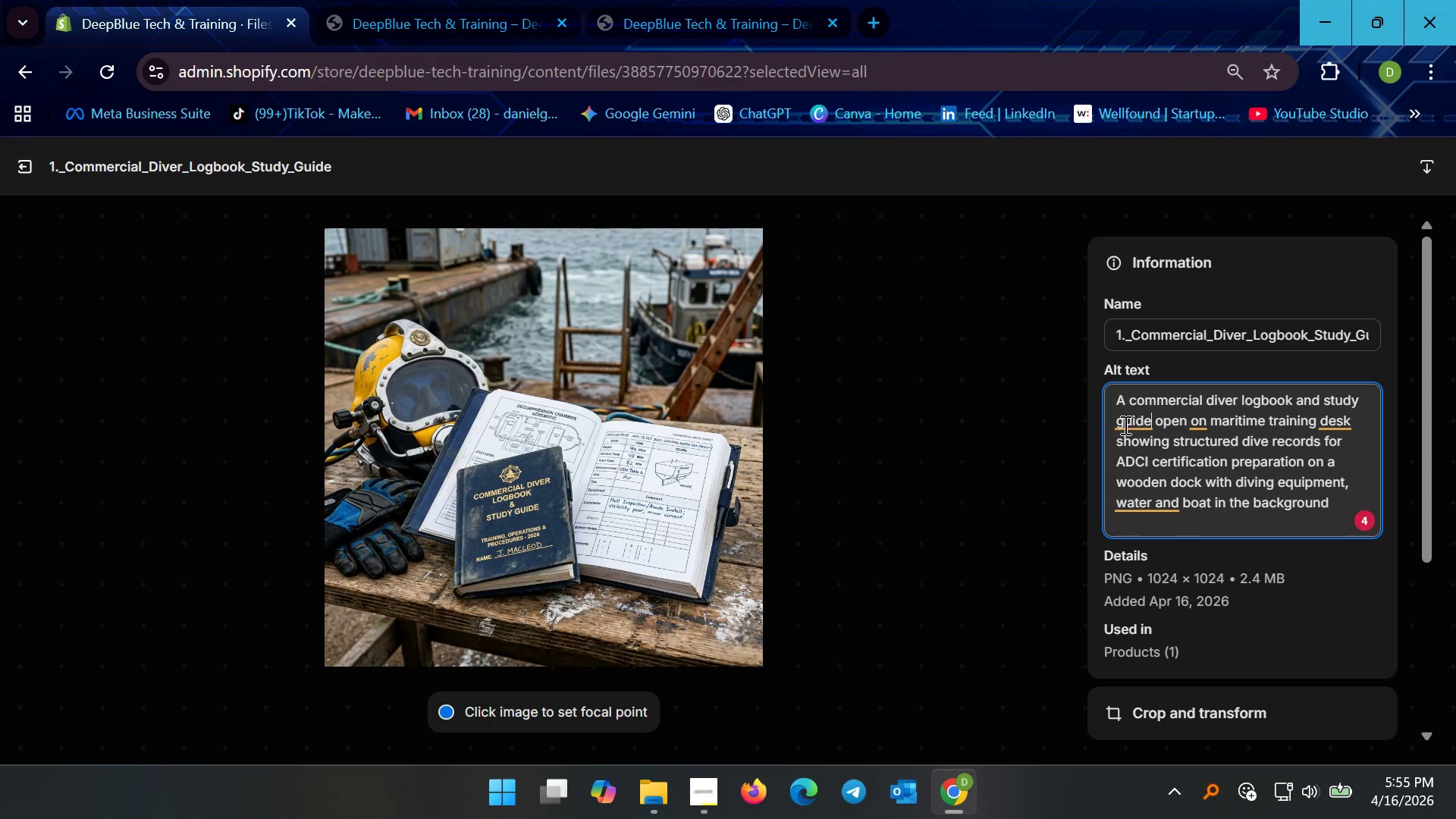 
left_click([1141, 423])
 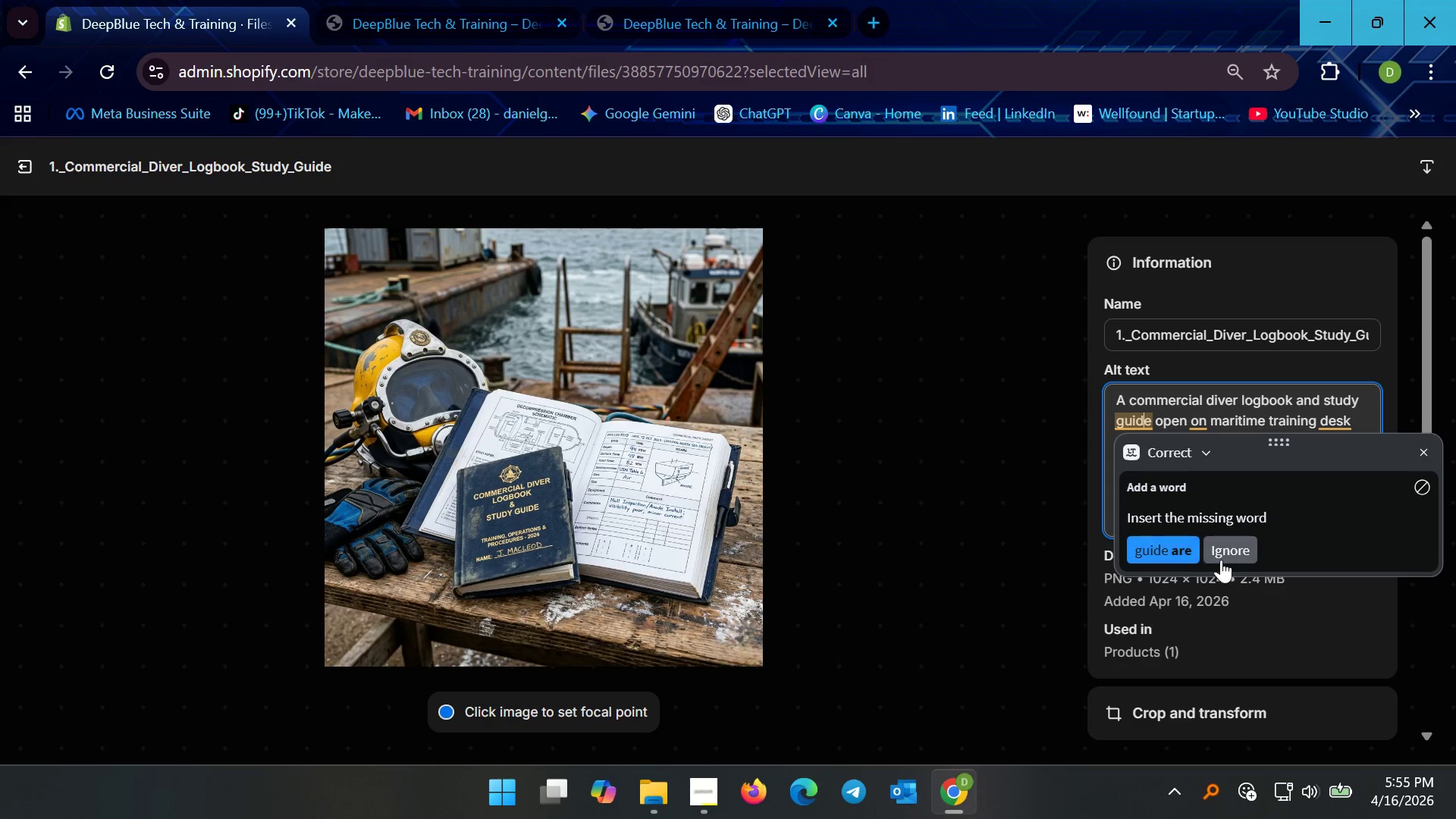 
left_click([1229, 559])
 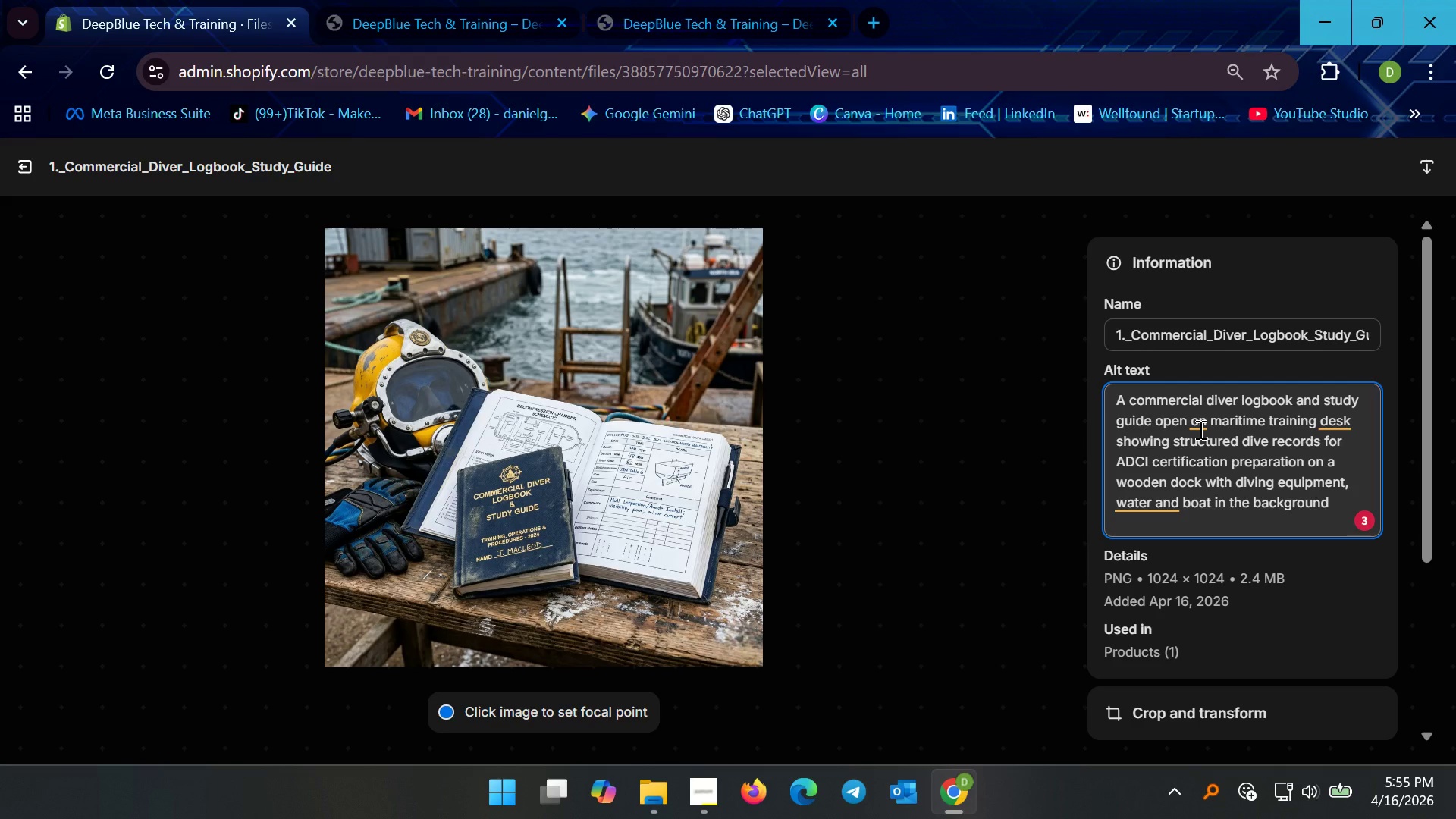 
left_click([1199, 429])
 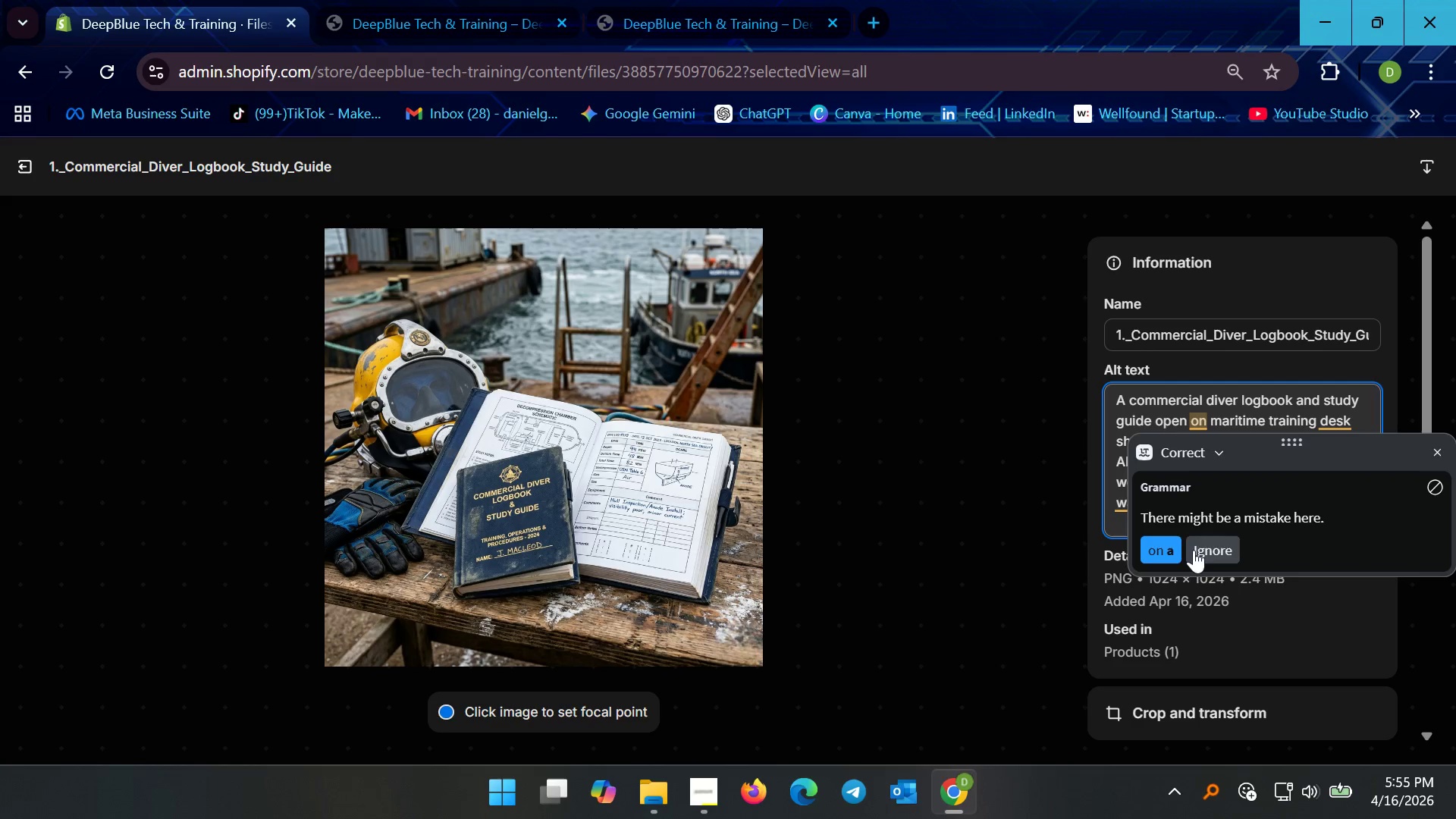 
left_click([1156, 556])
 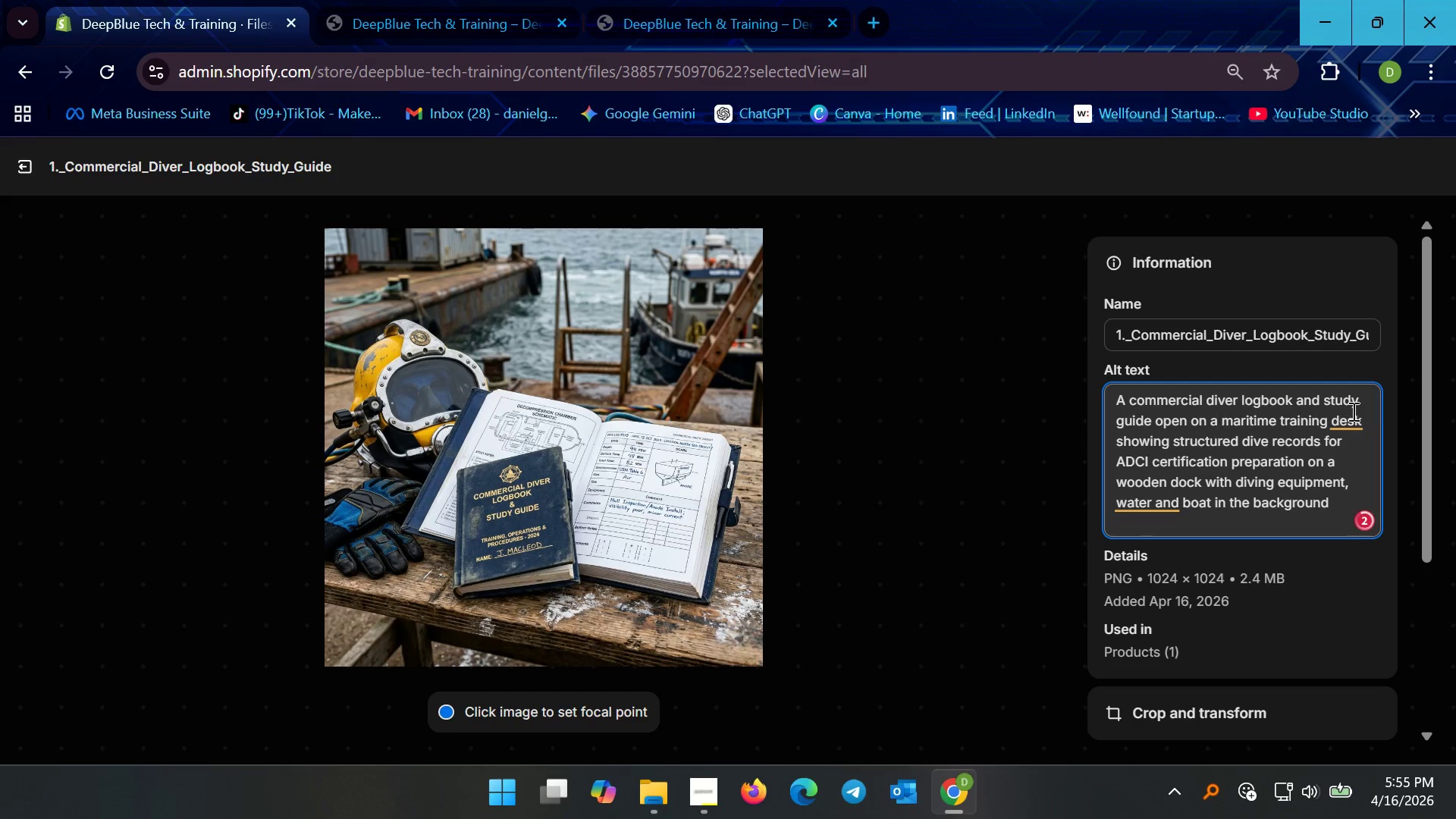 
left_click([1349, 416])
 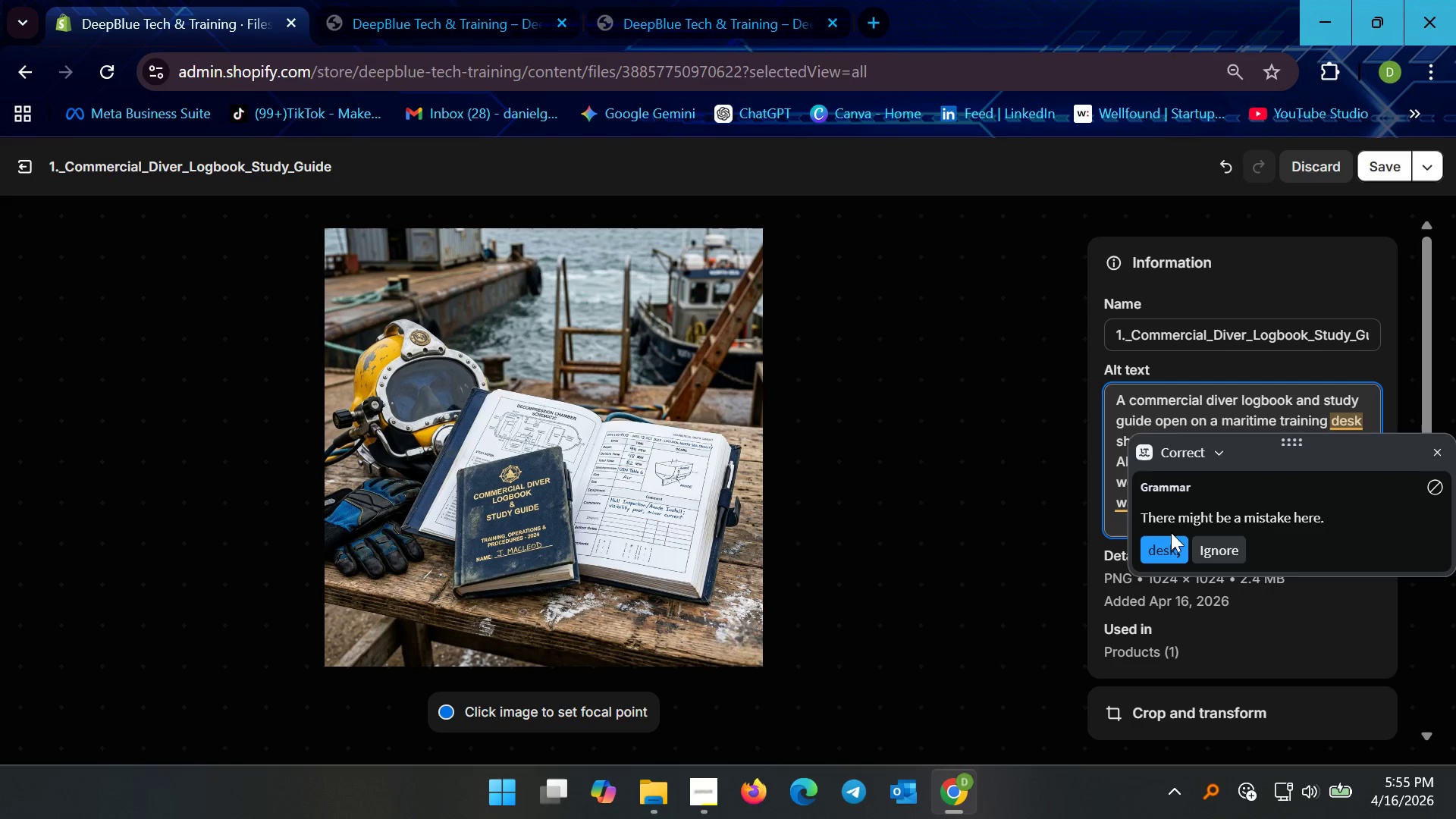 
left_click([1167, 542])
 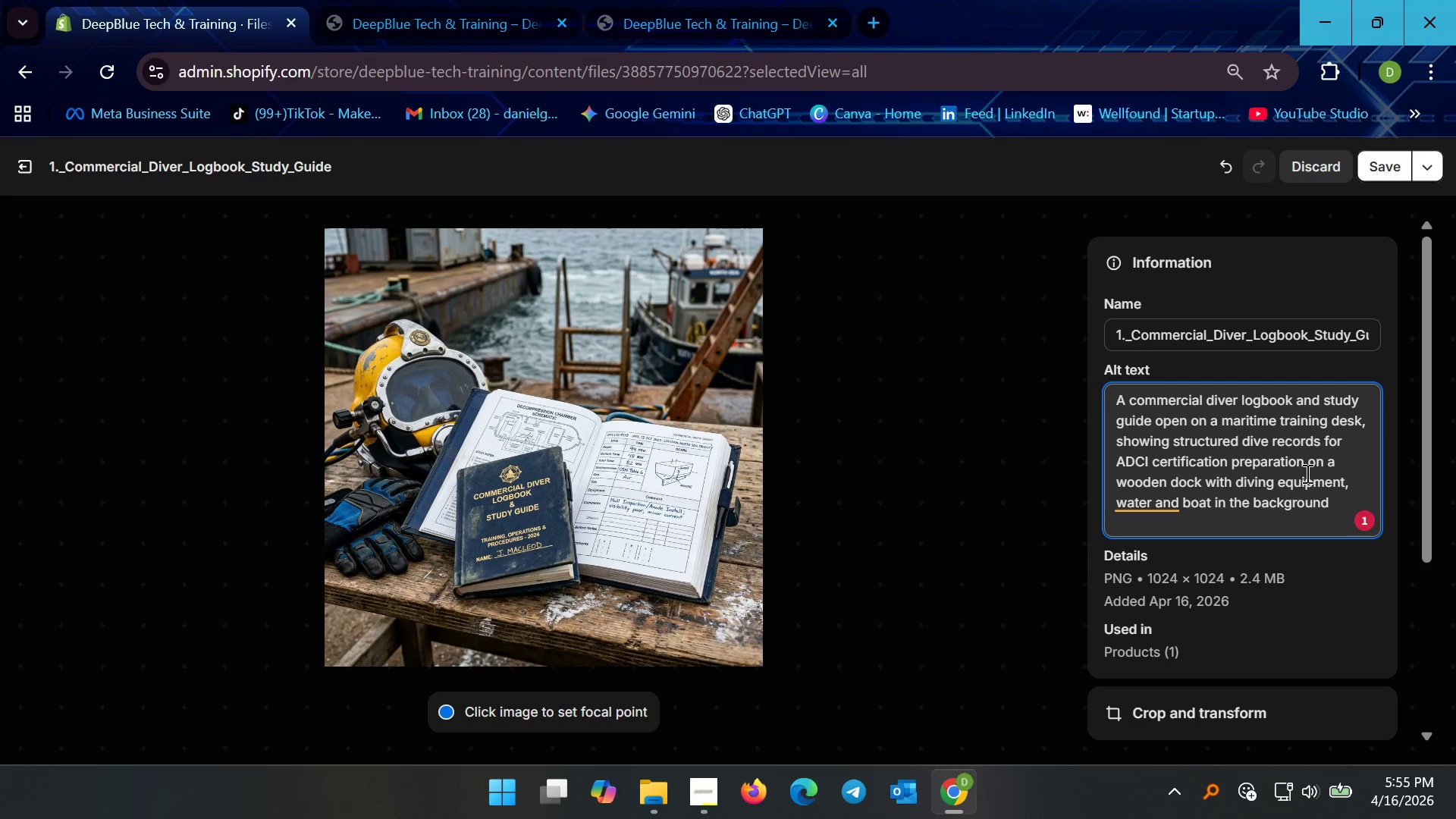 
left_click([1156, 500])
 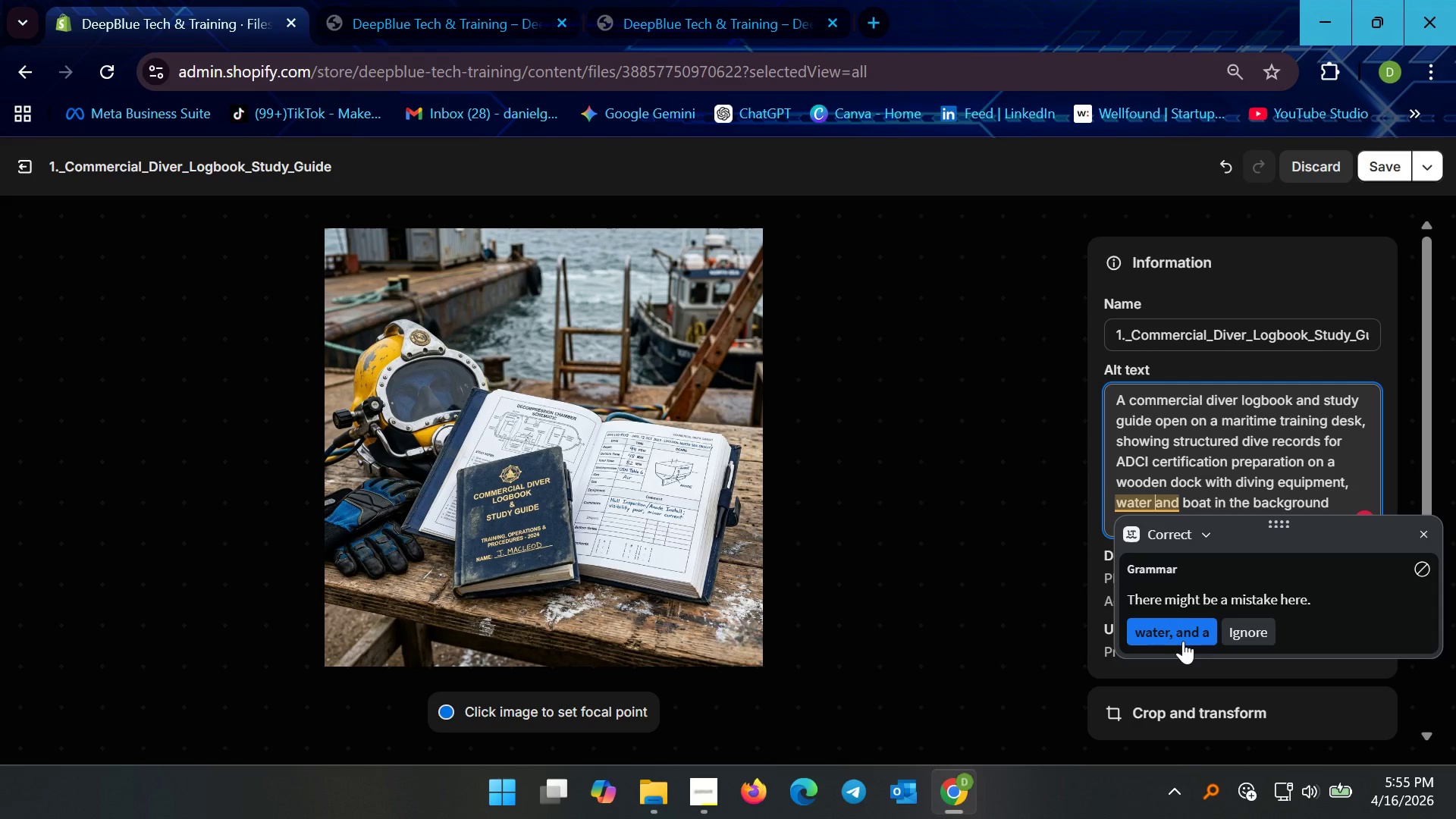 
left_click([1183, 641])
 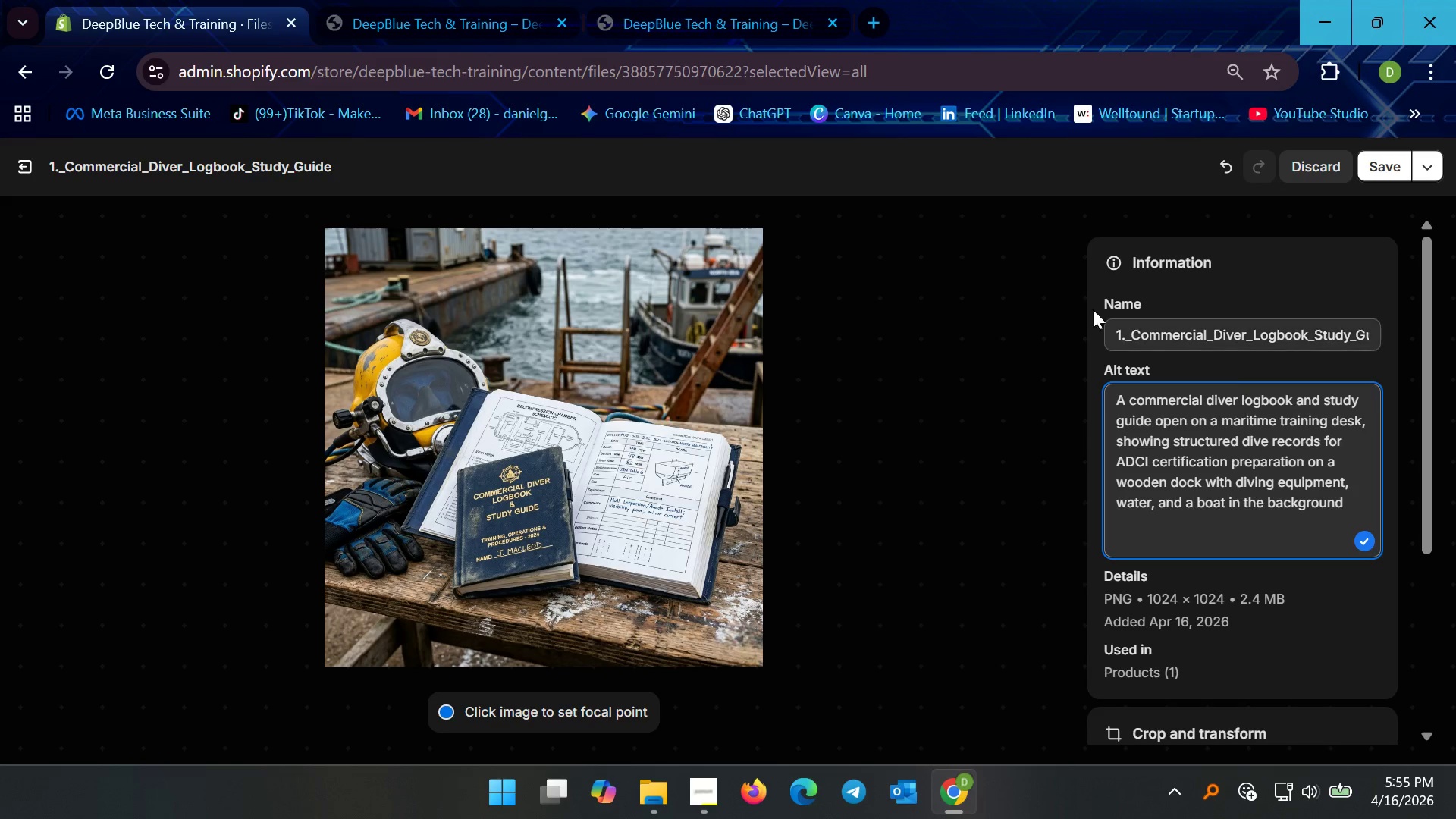 
left_click([1377, 165])
 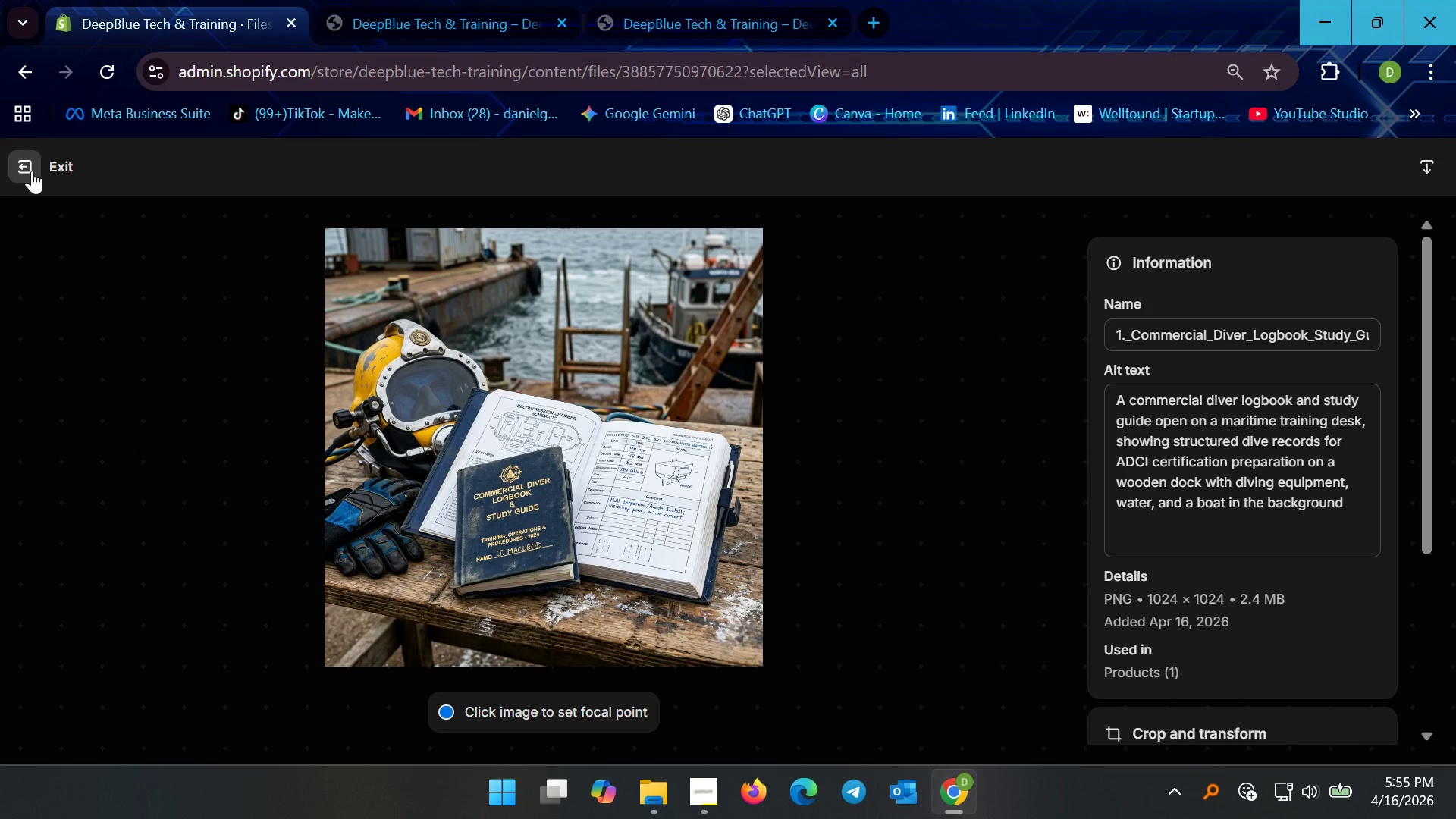 
left_click([32, 171])
 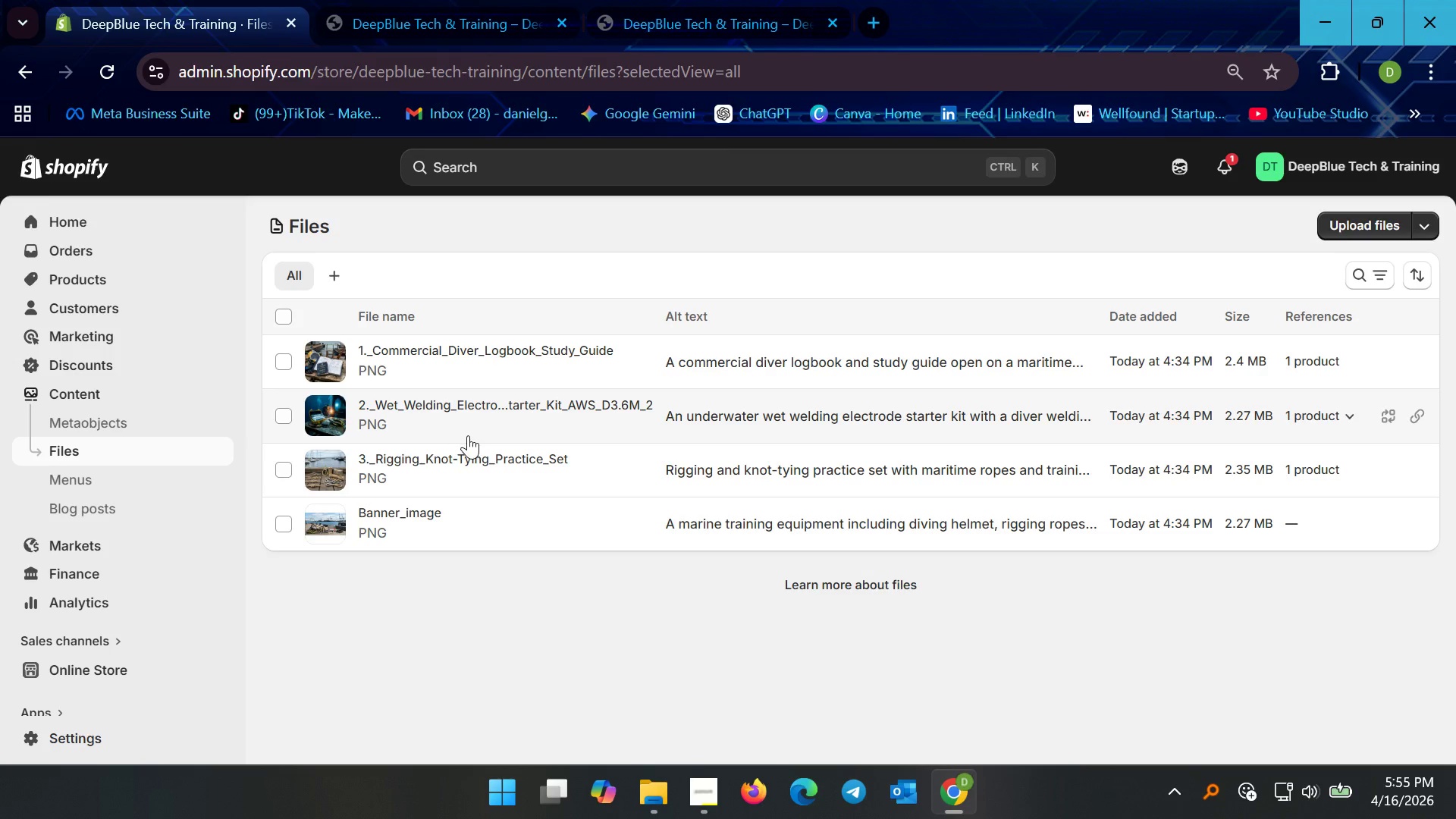 
left_click([462, 454])
 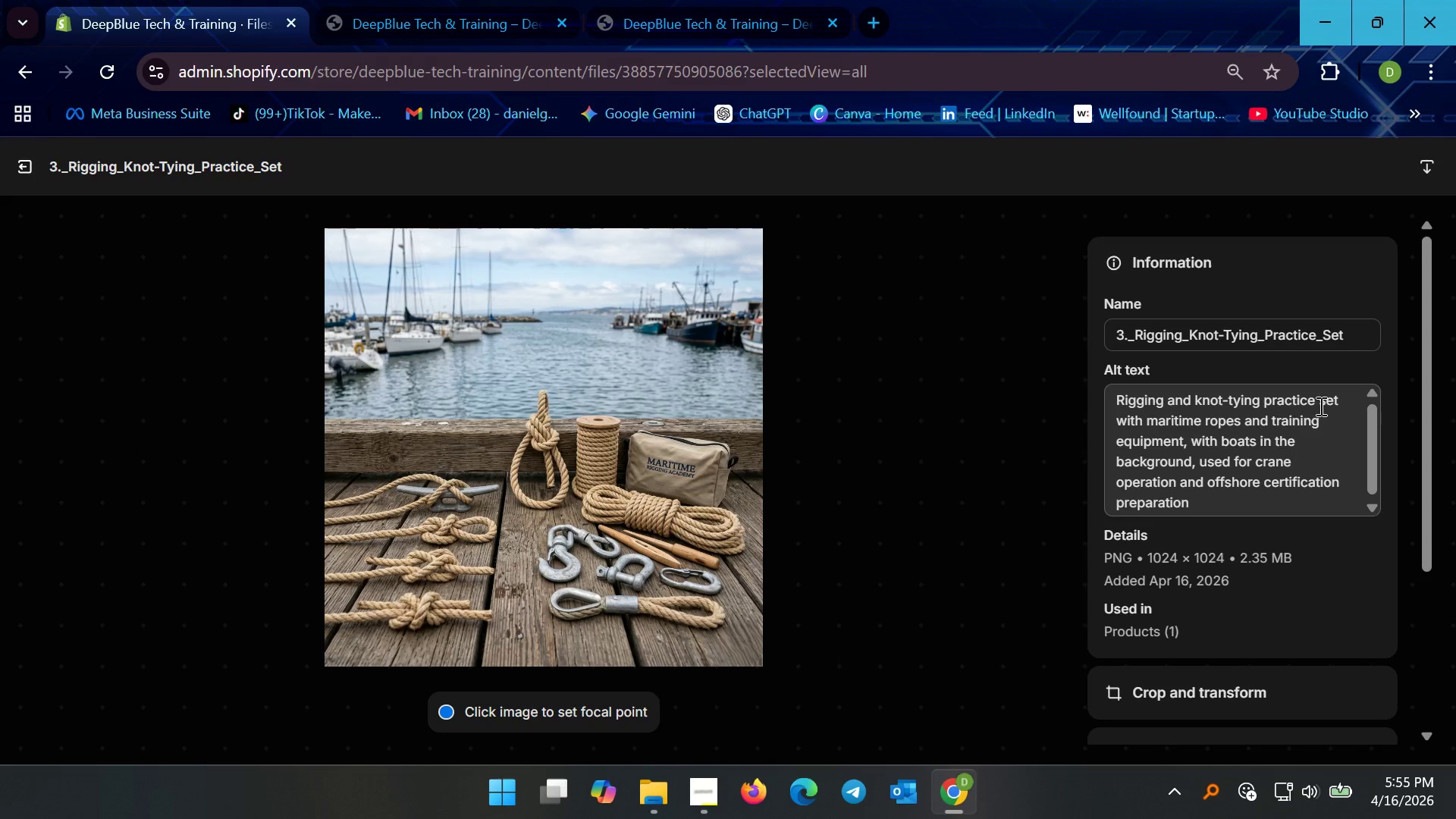 
left_click([1244, 431])
 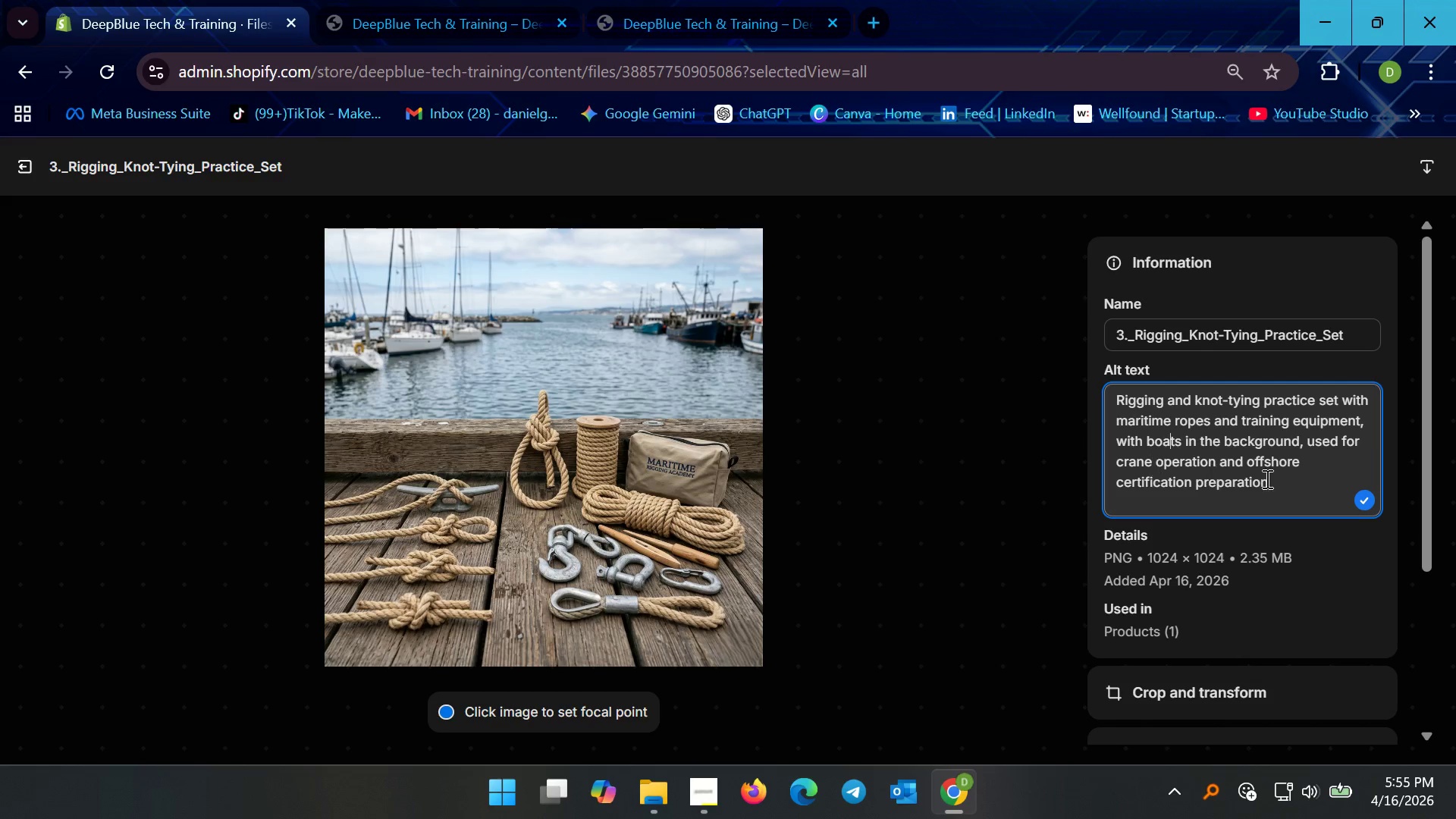 
left_click([34, 170])
 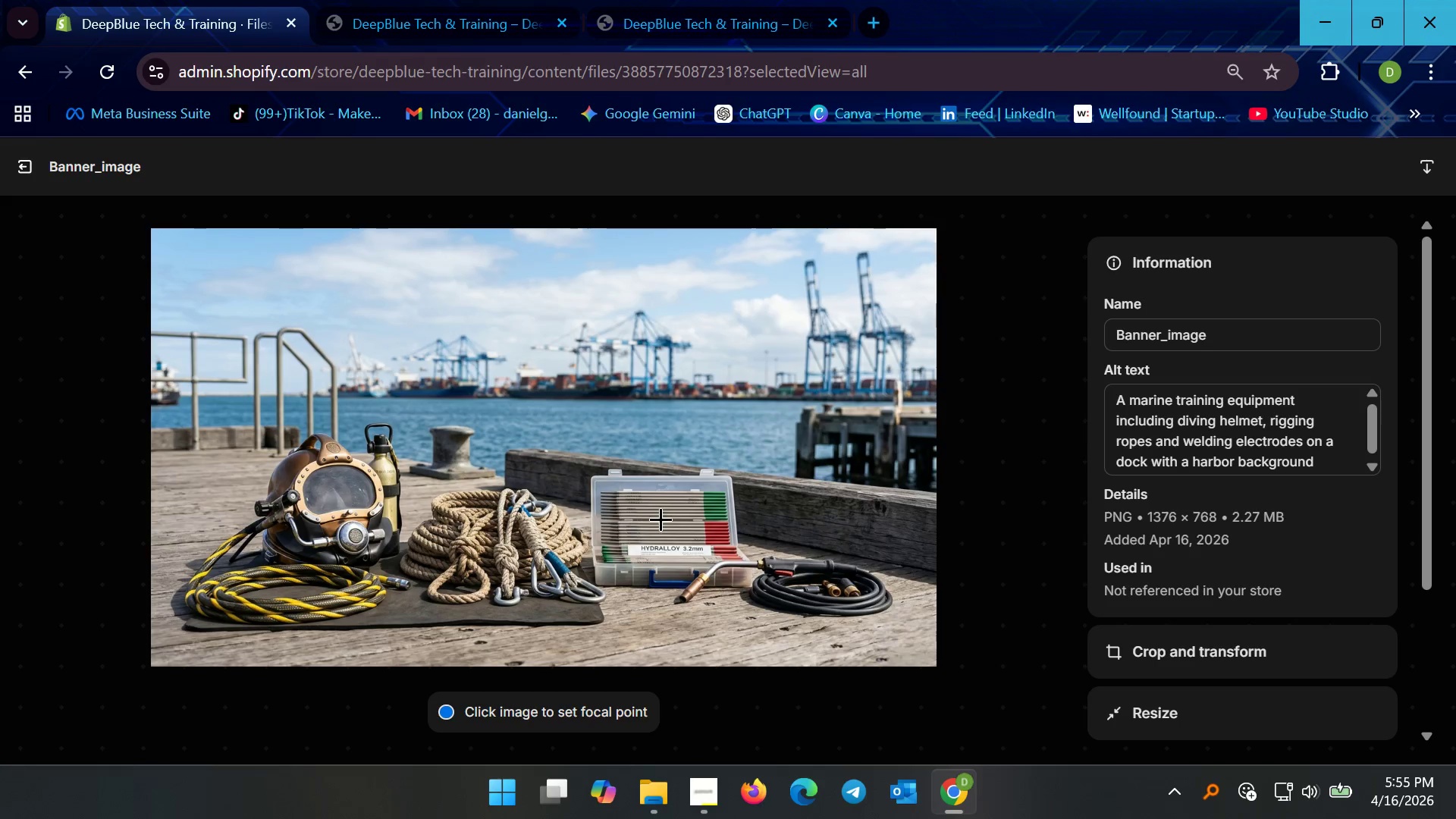 
left_click([1188, 447])
 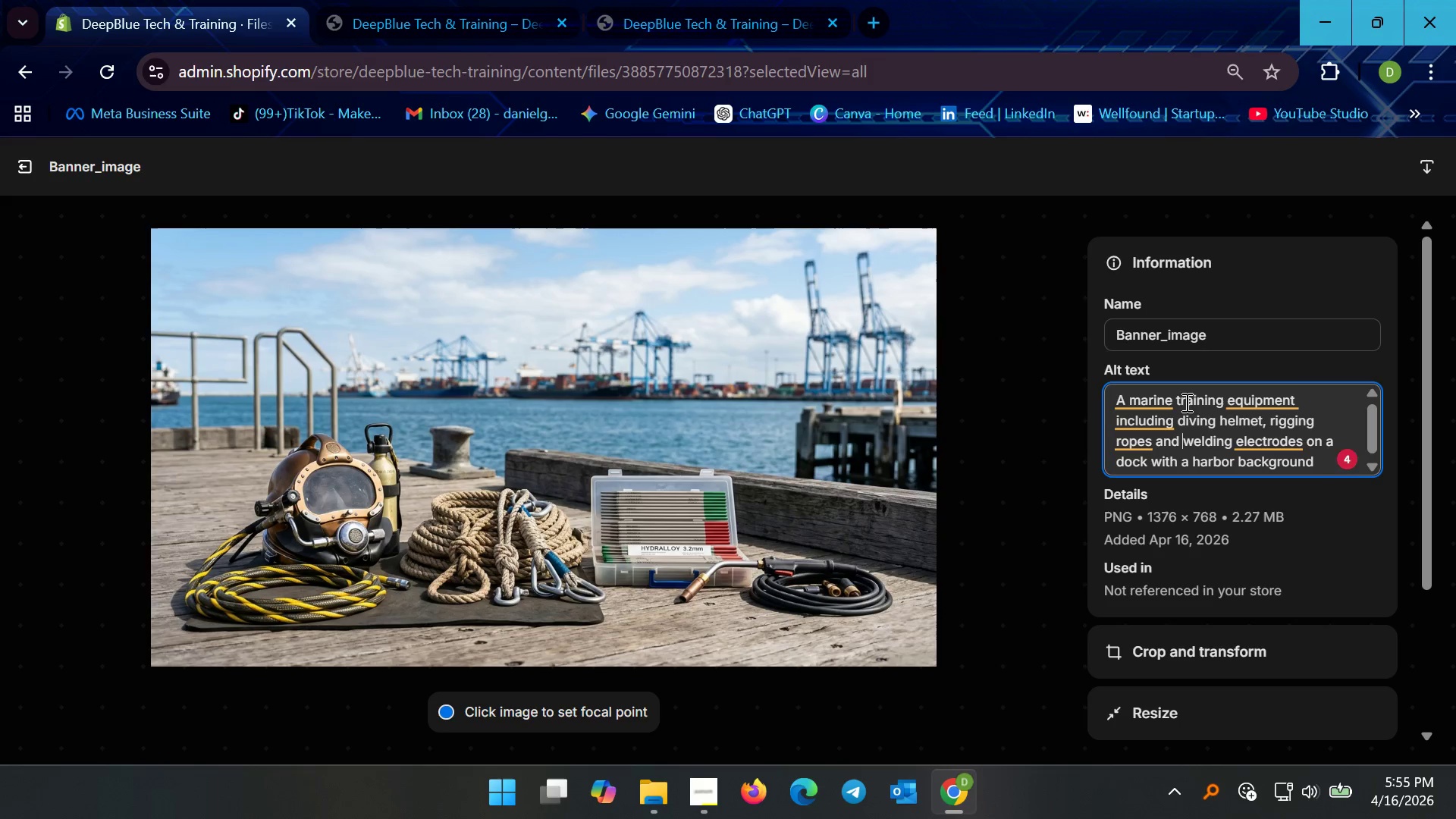 
left_click([1156, 400])
 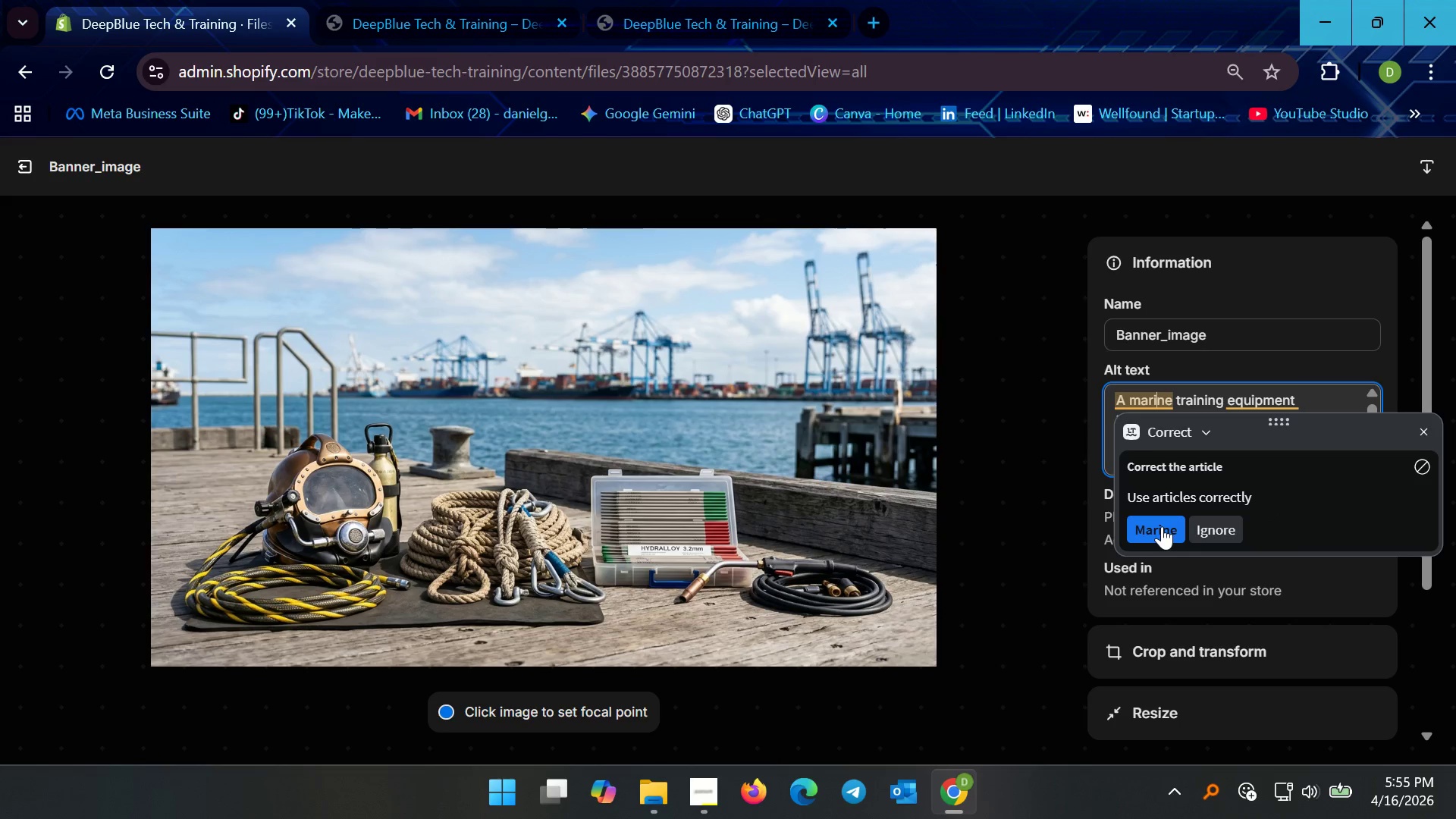 
left_click([1162, 527])
 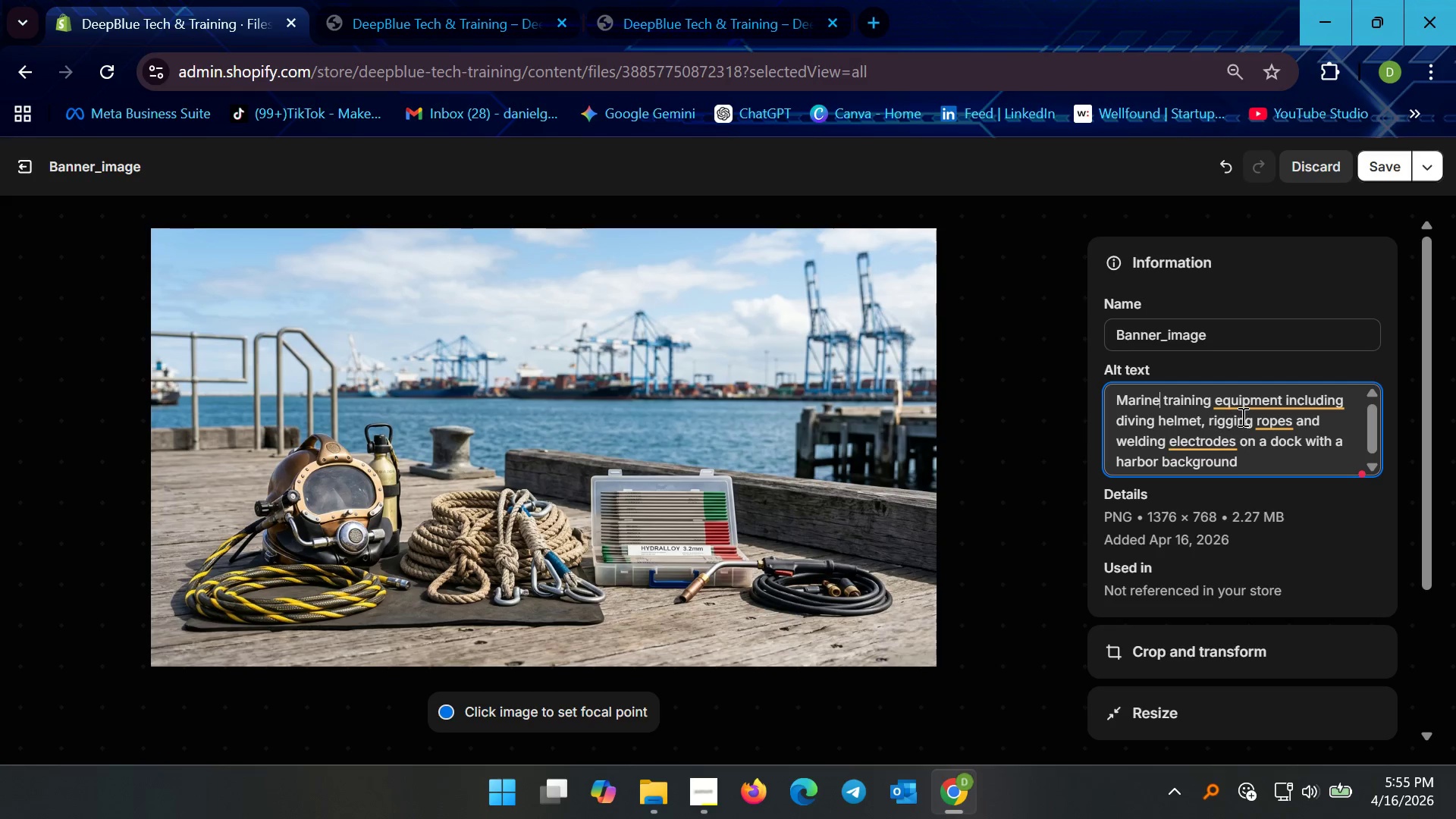 
left_click([1285, 395])
 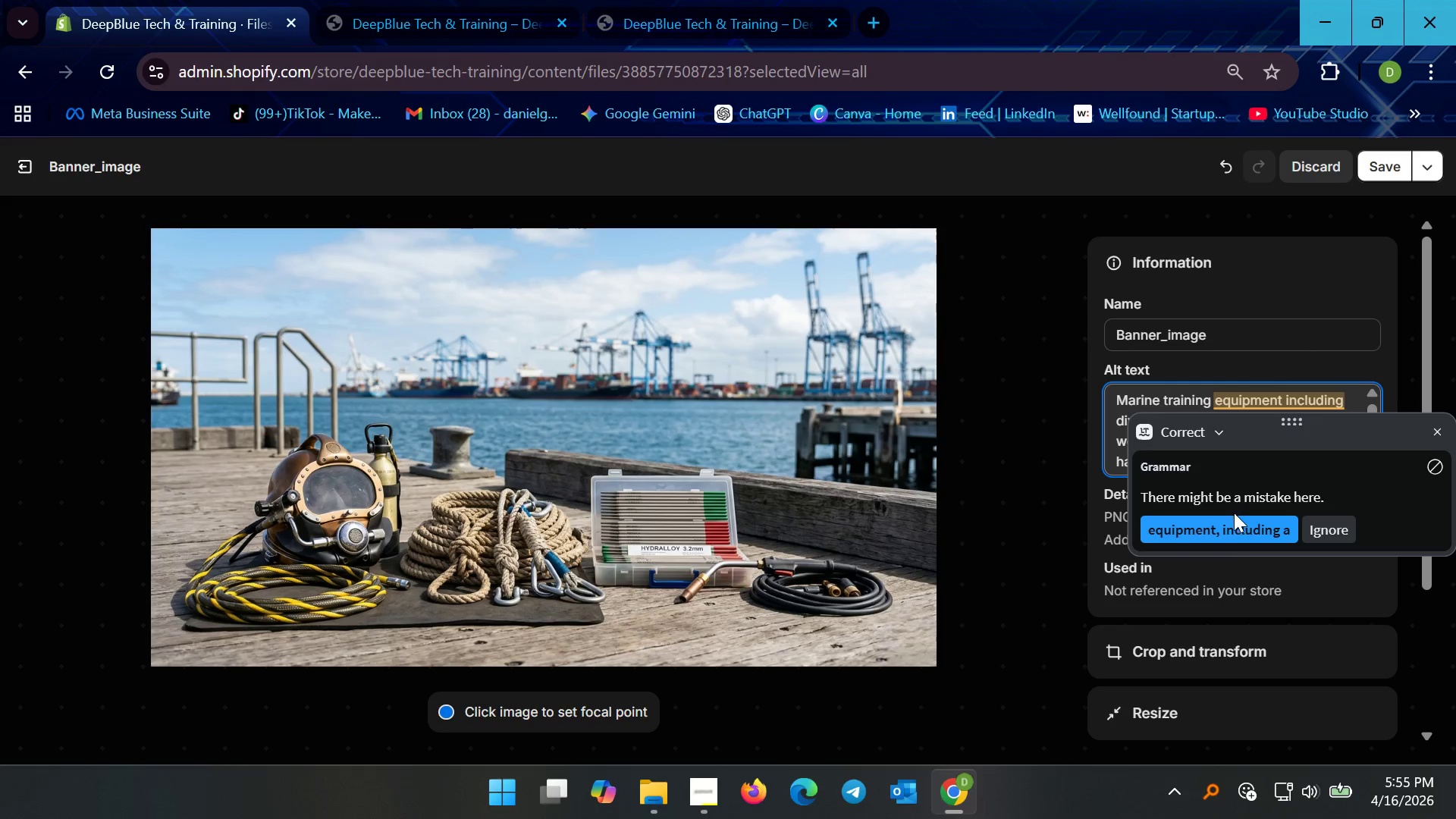 
left_click([1234, 525])
 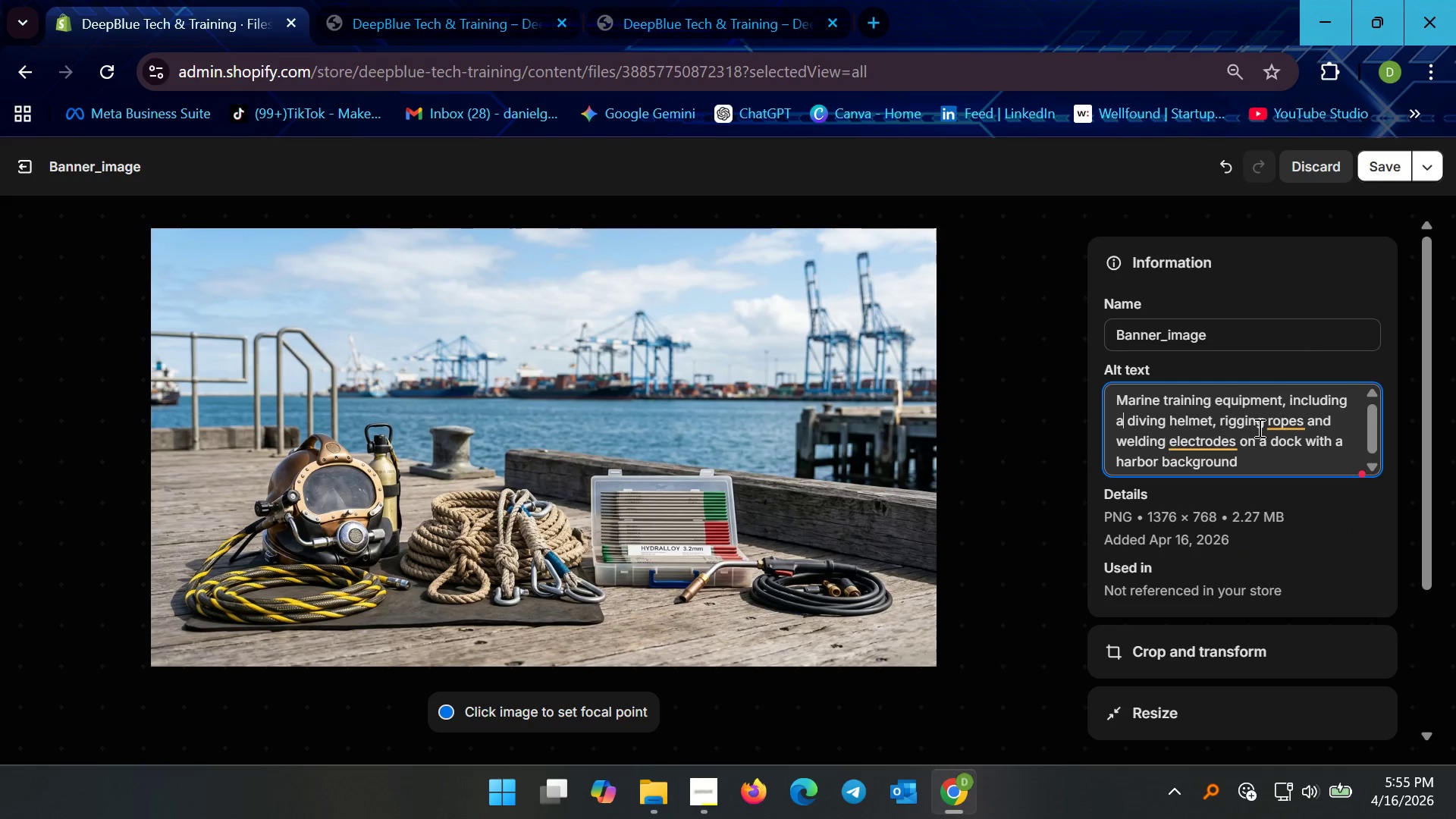 
left_click([1294, 421])
 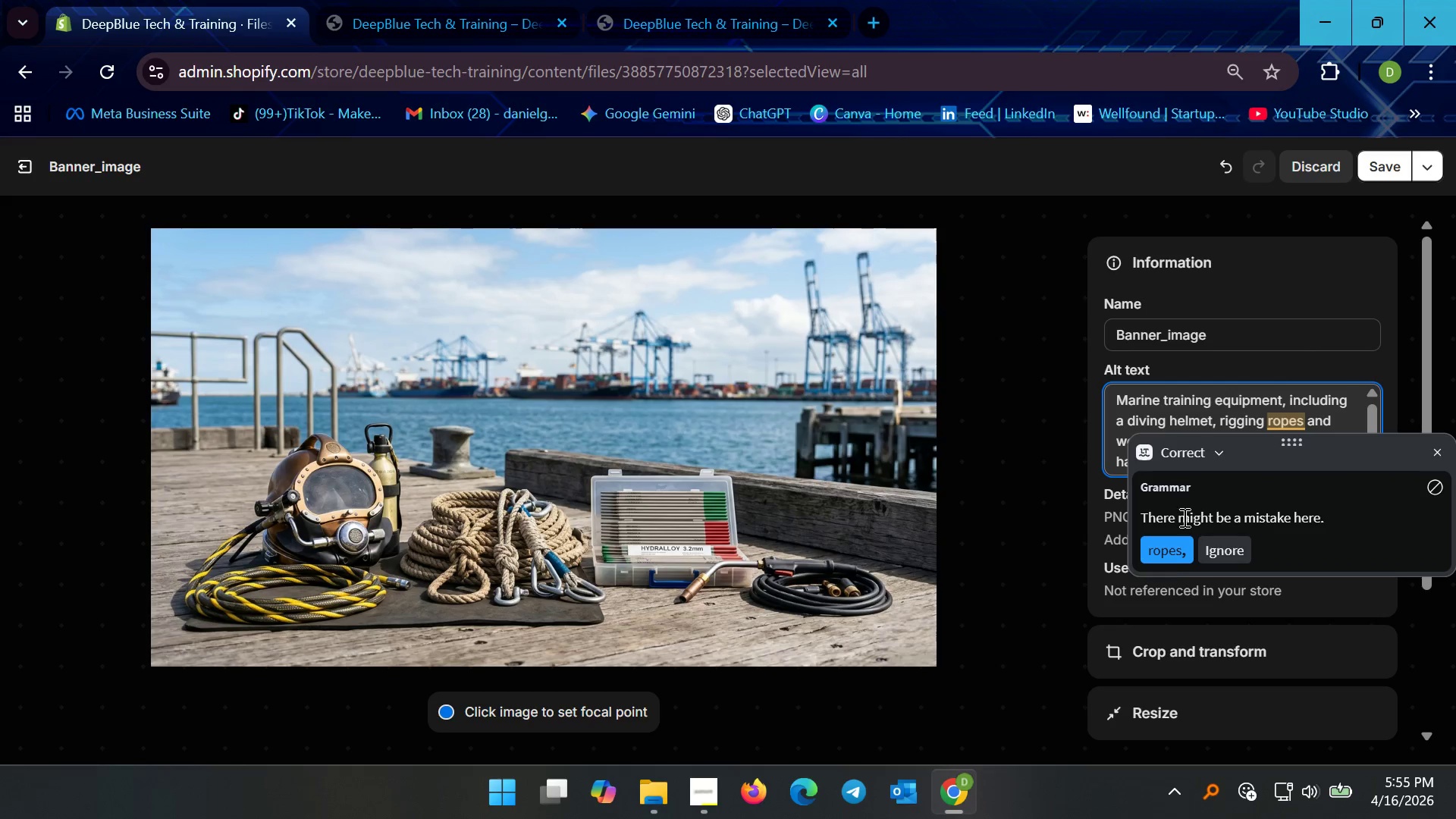 
left_click([1167, 565])
 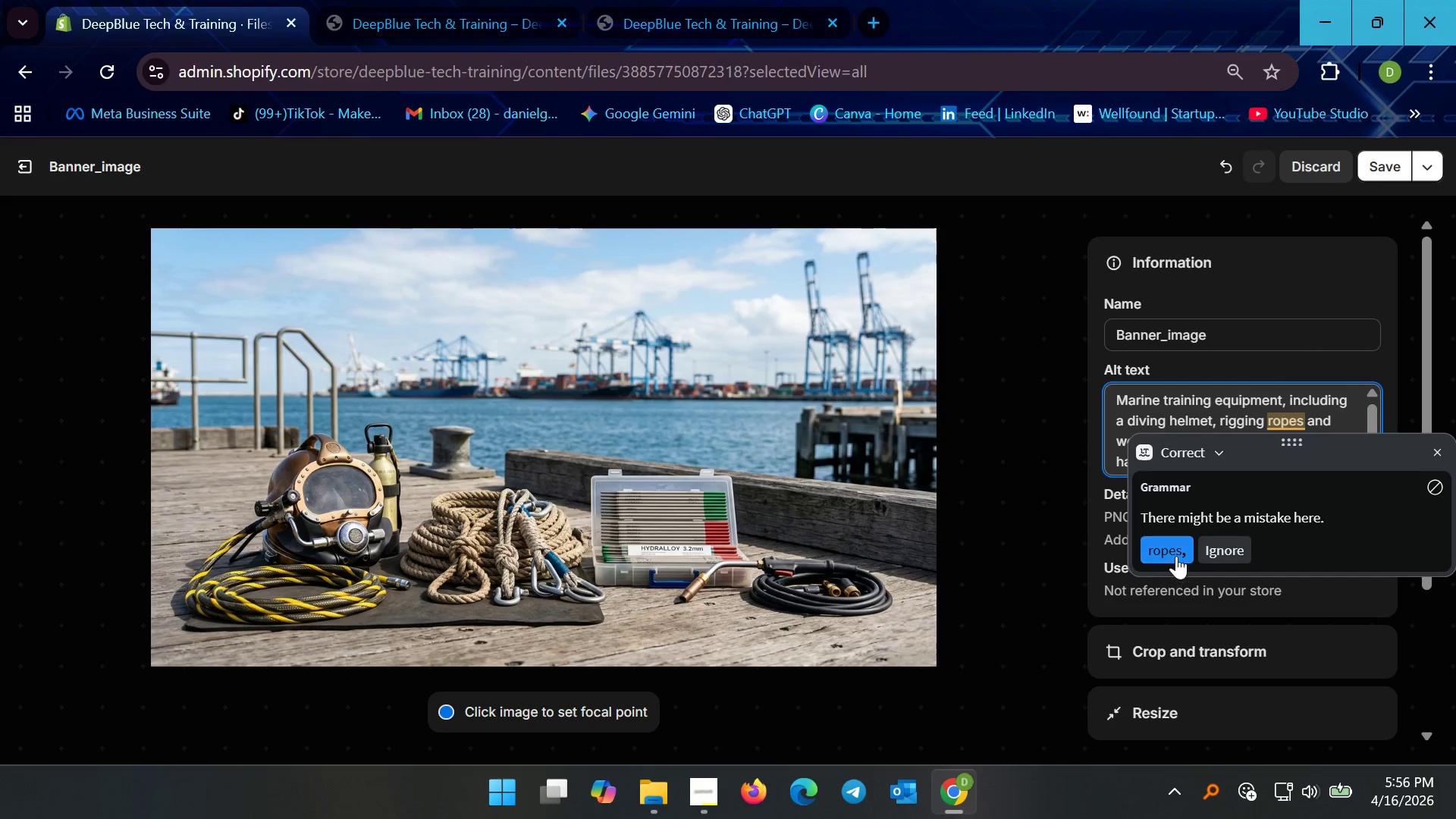 
left_click([1176, 555])
 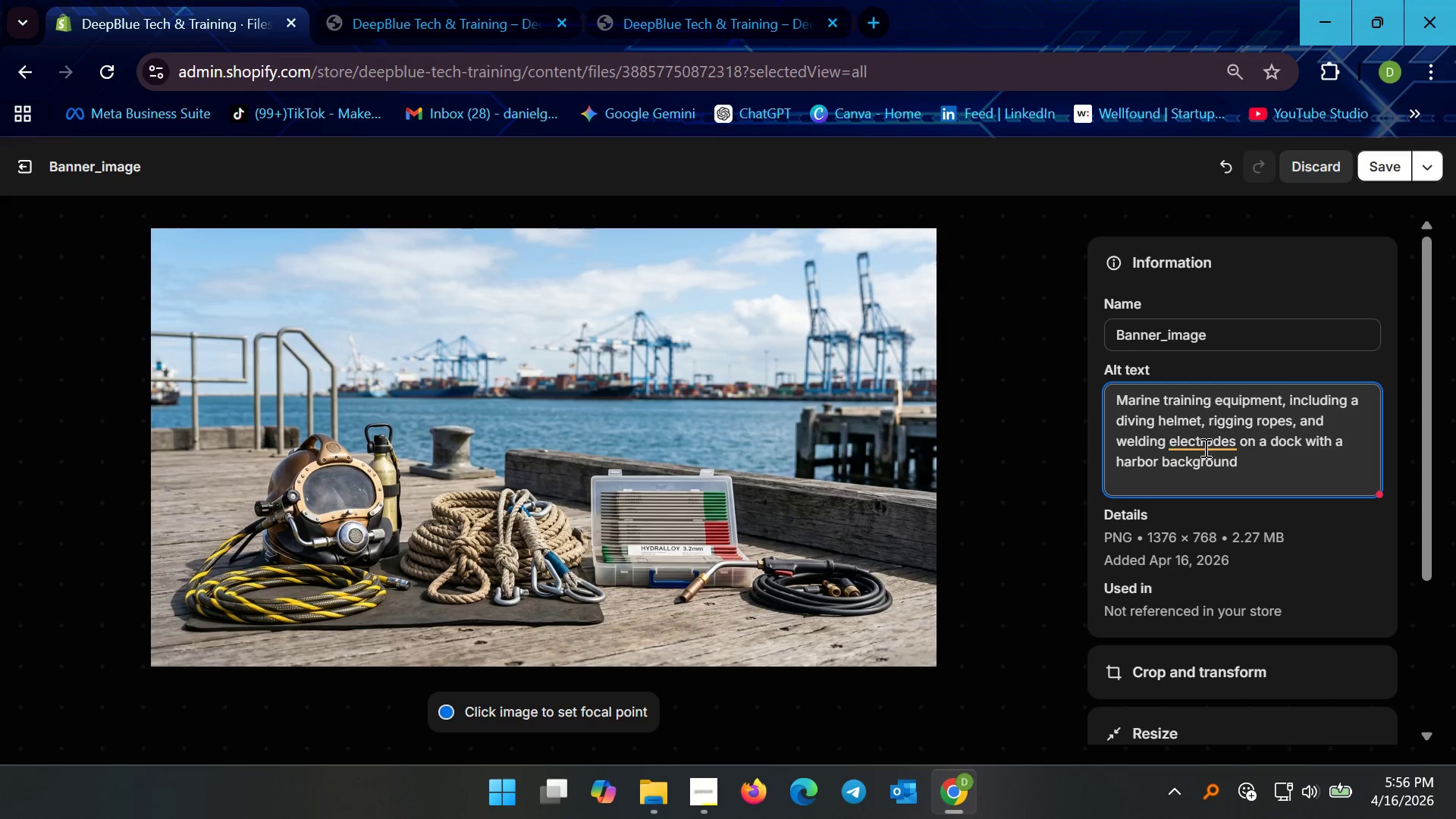 
left_click([1204, 444])
 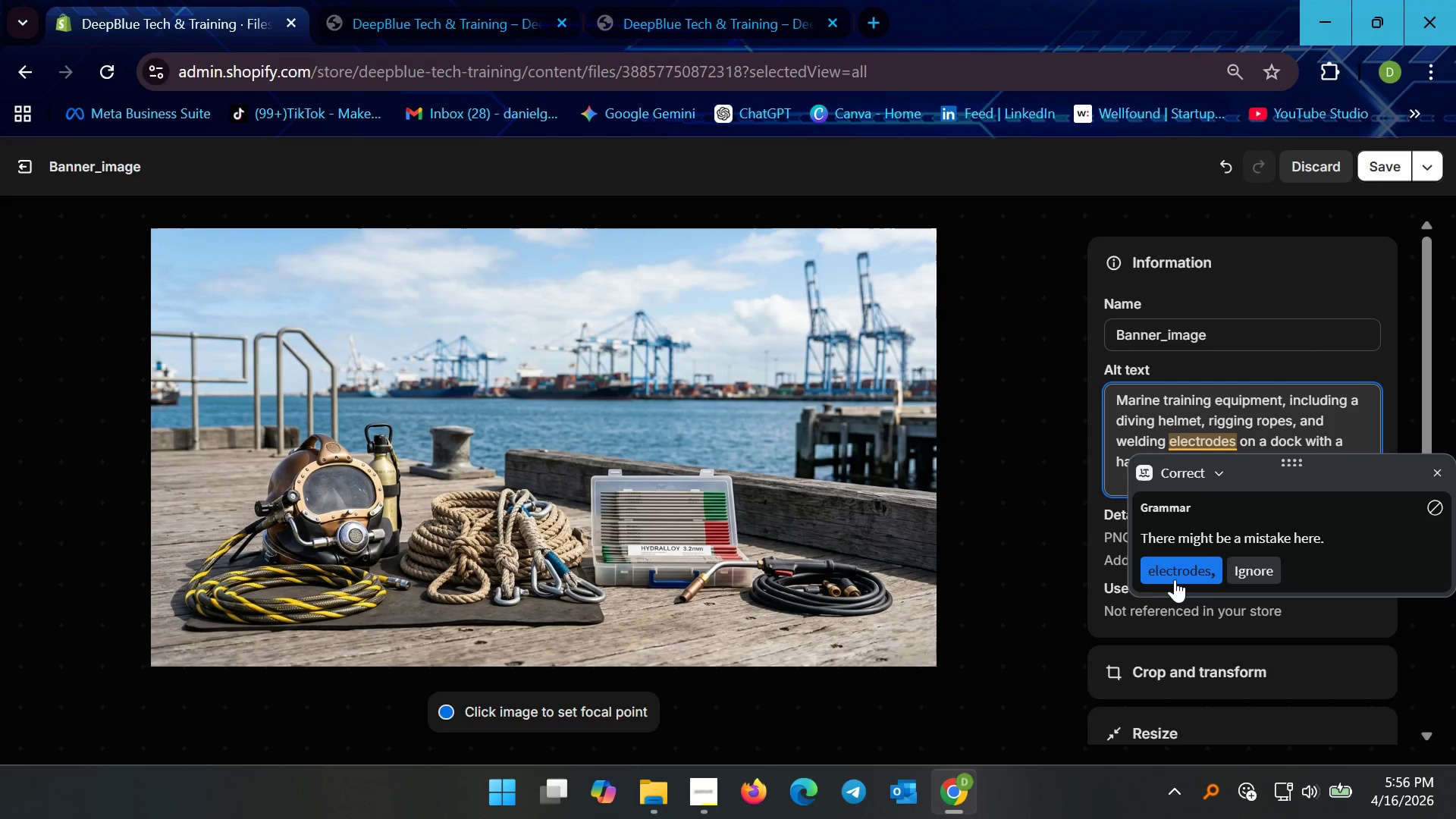 
left_click([1179, 567])
 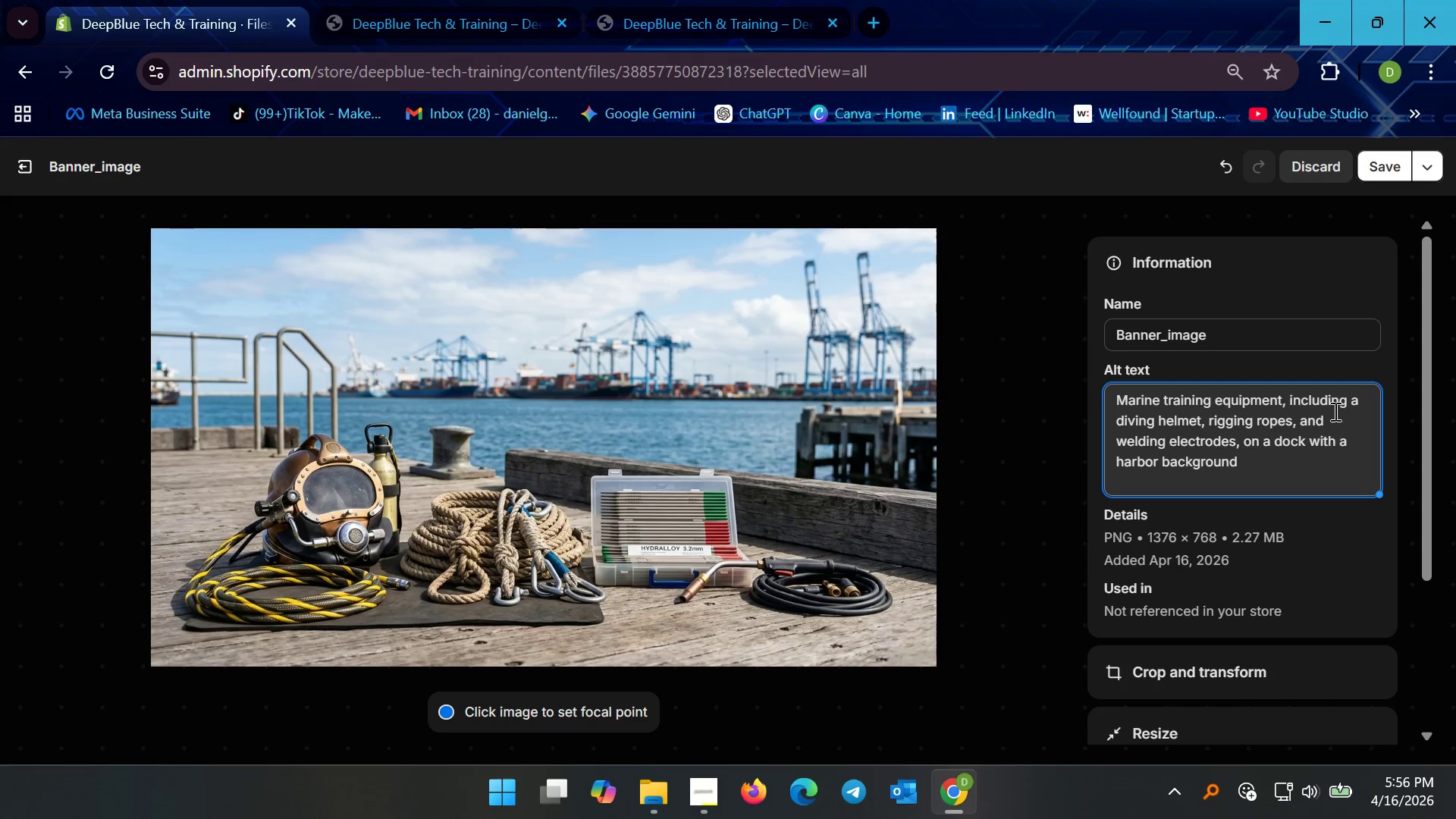 
left_click([1393, 166])
 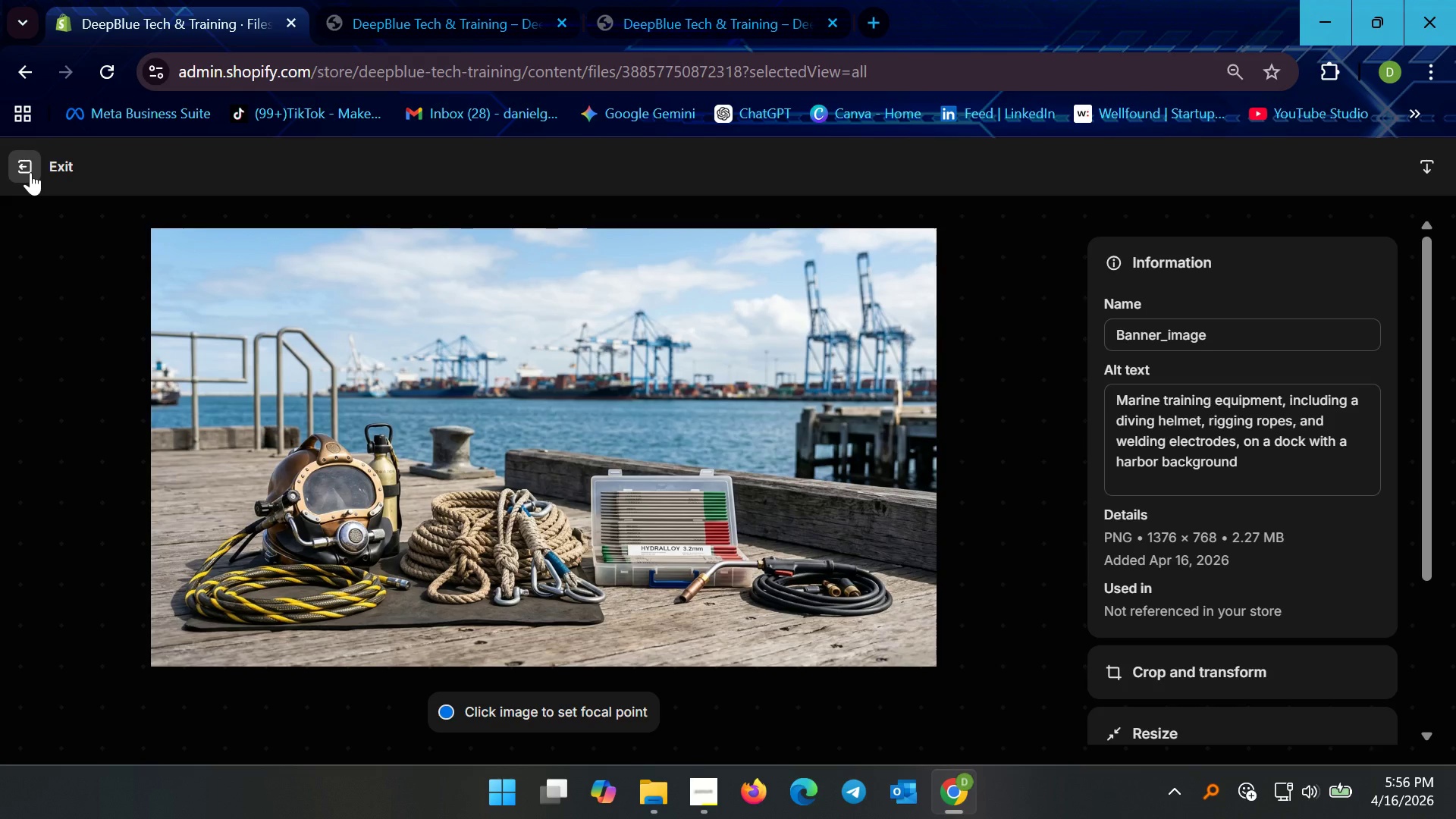 
left_click([30, 172])
 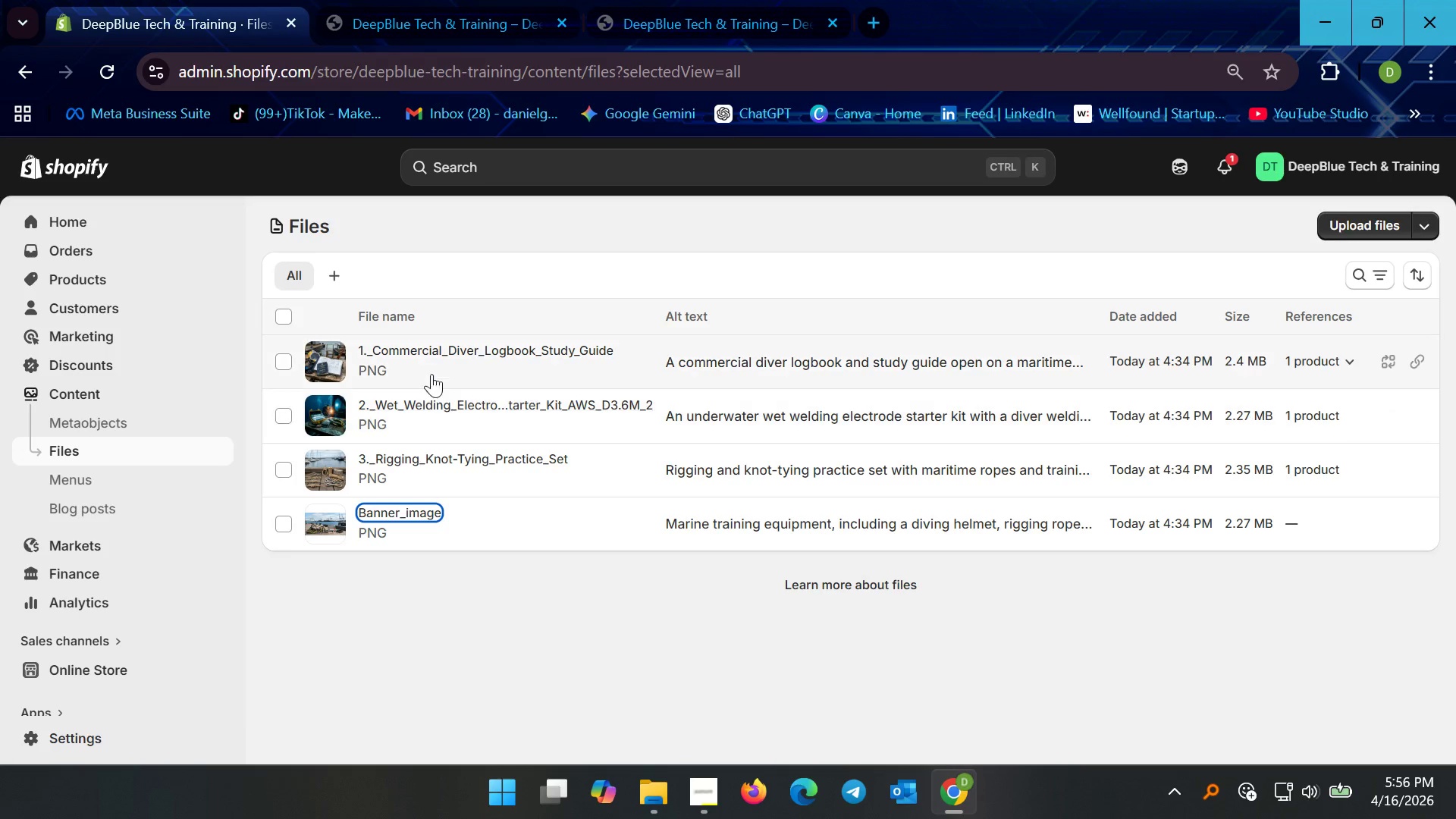 
left_click([430, 358])
 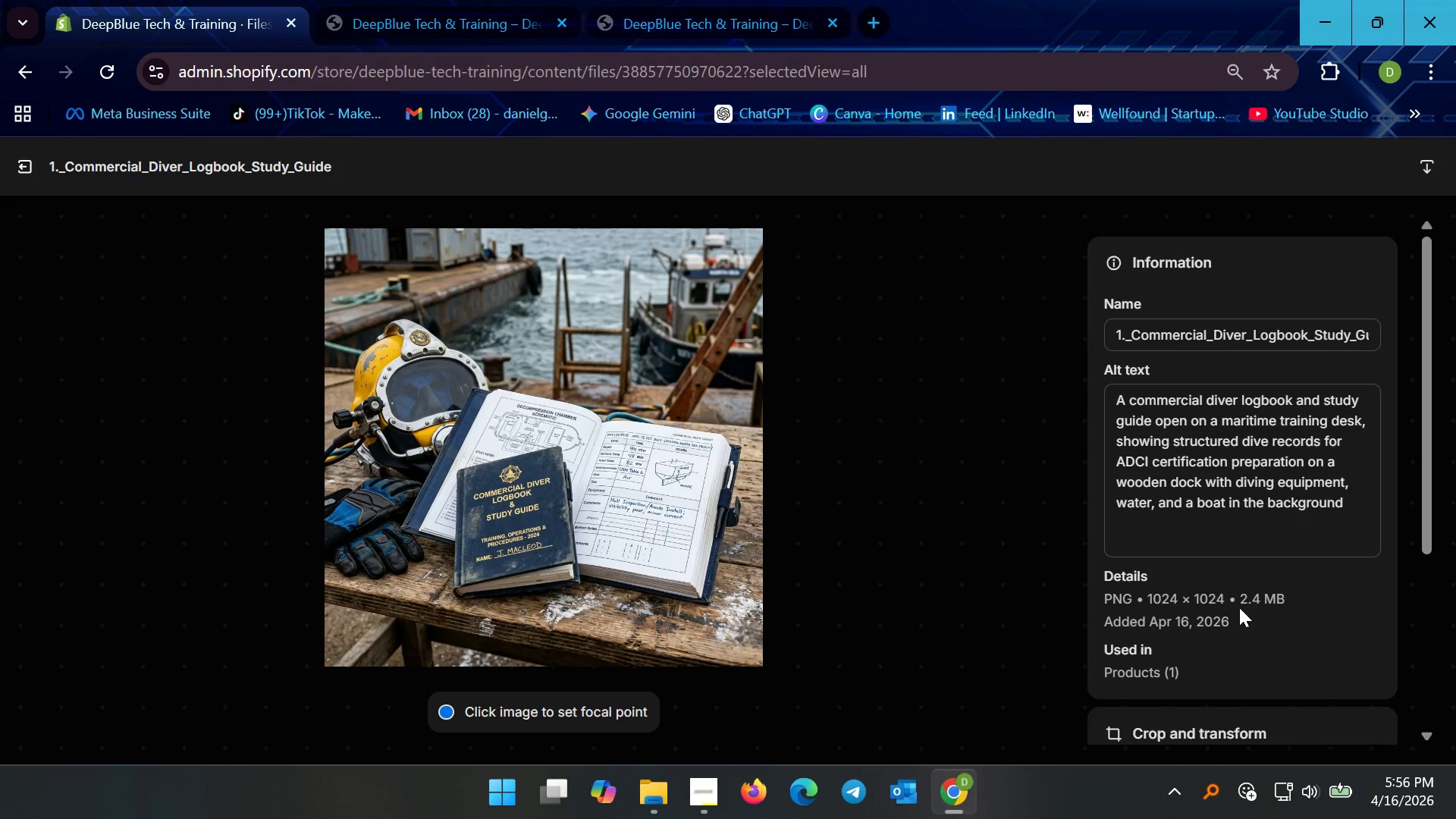 
left_click([1241, 468])
 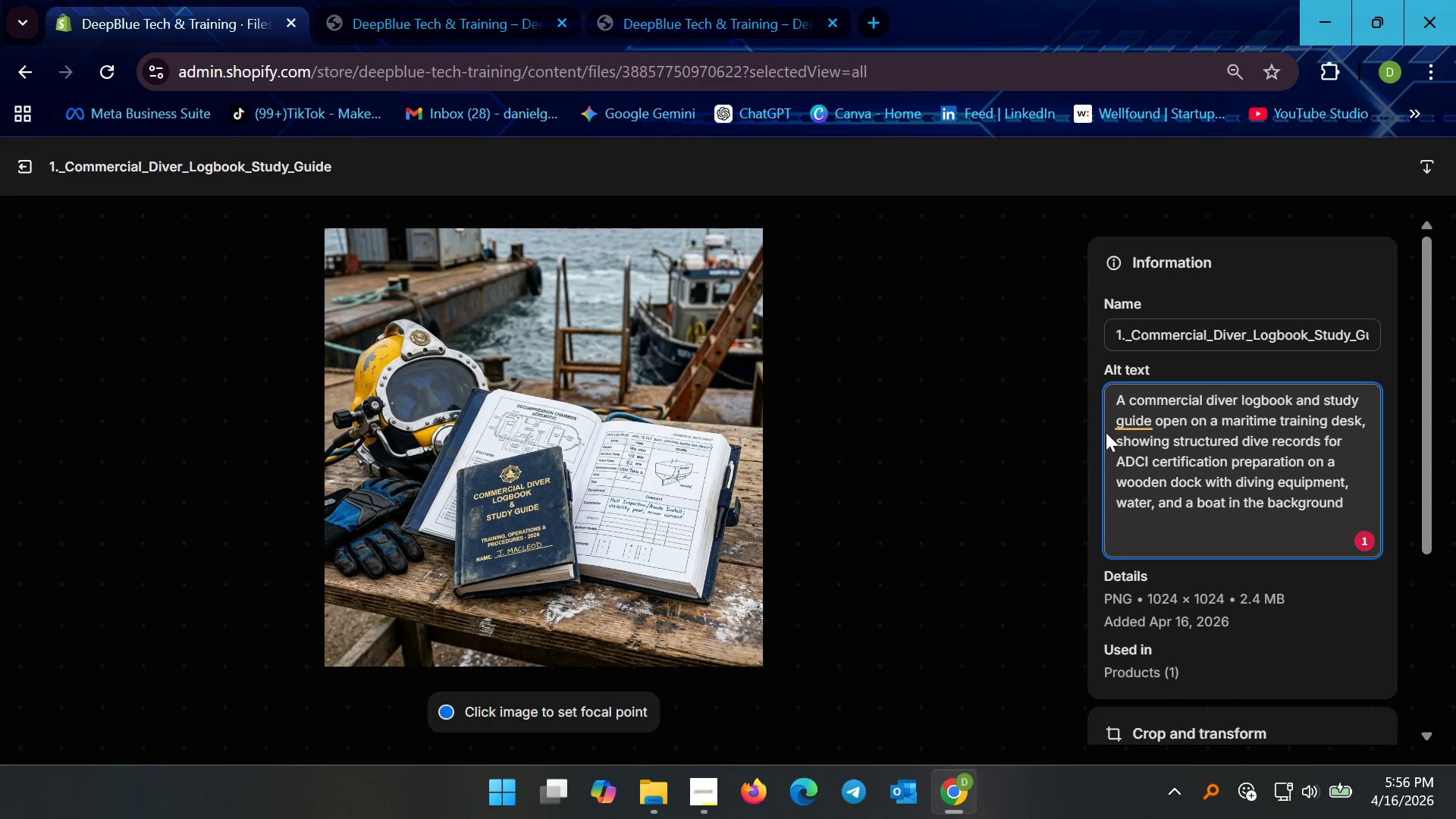 
left_click([1127, 419])
 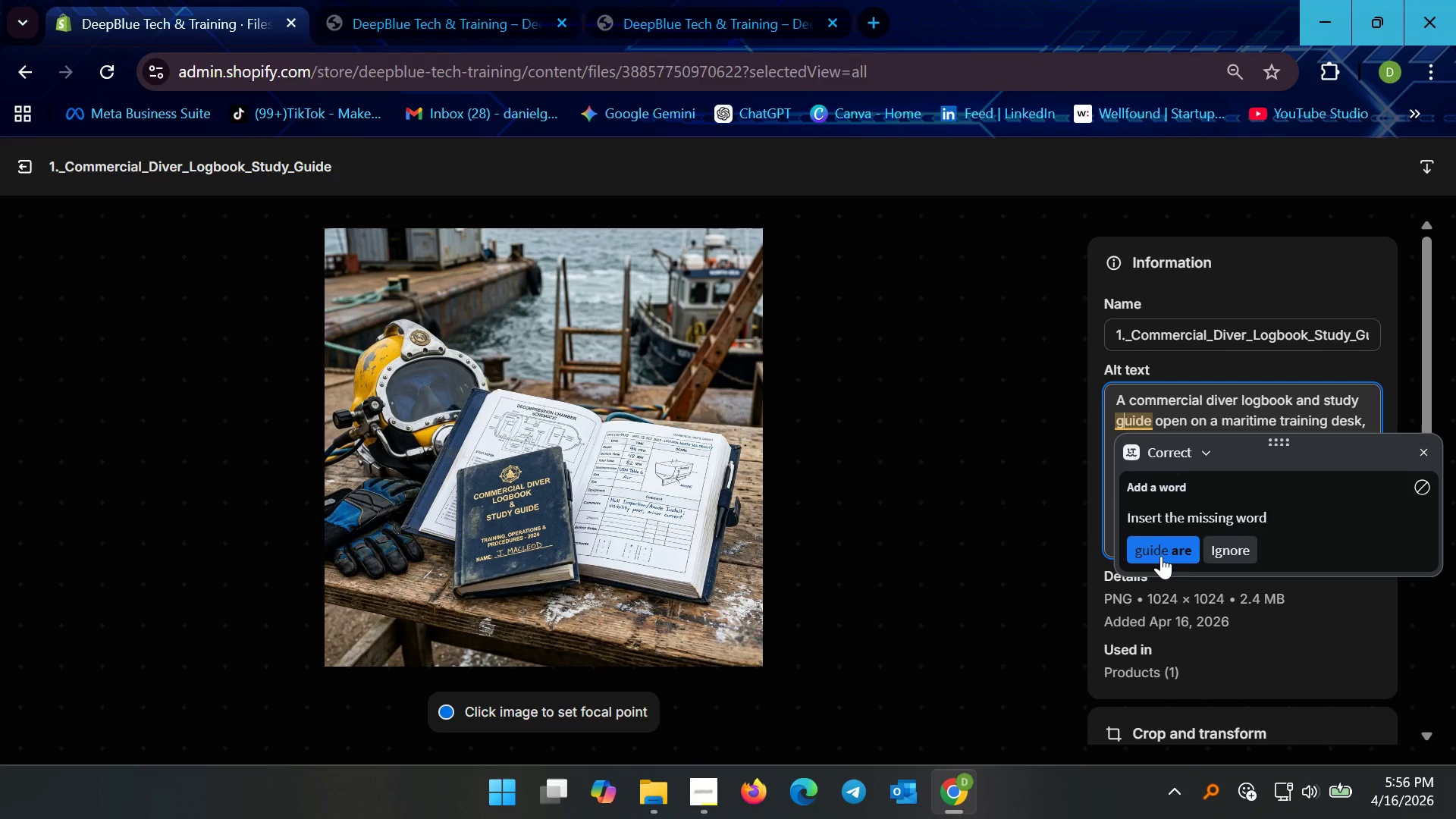 
wait(6.0)
 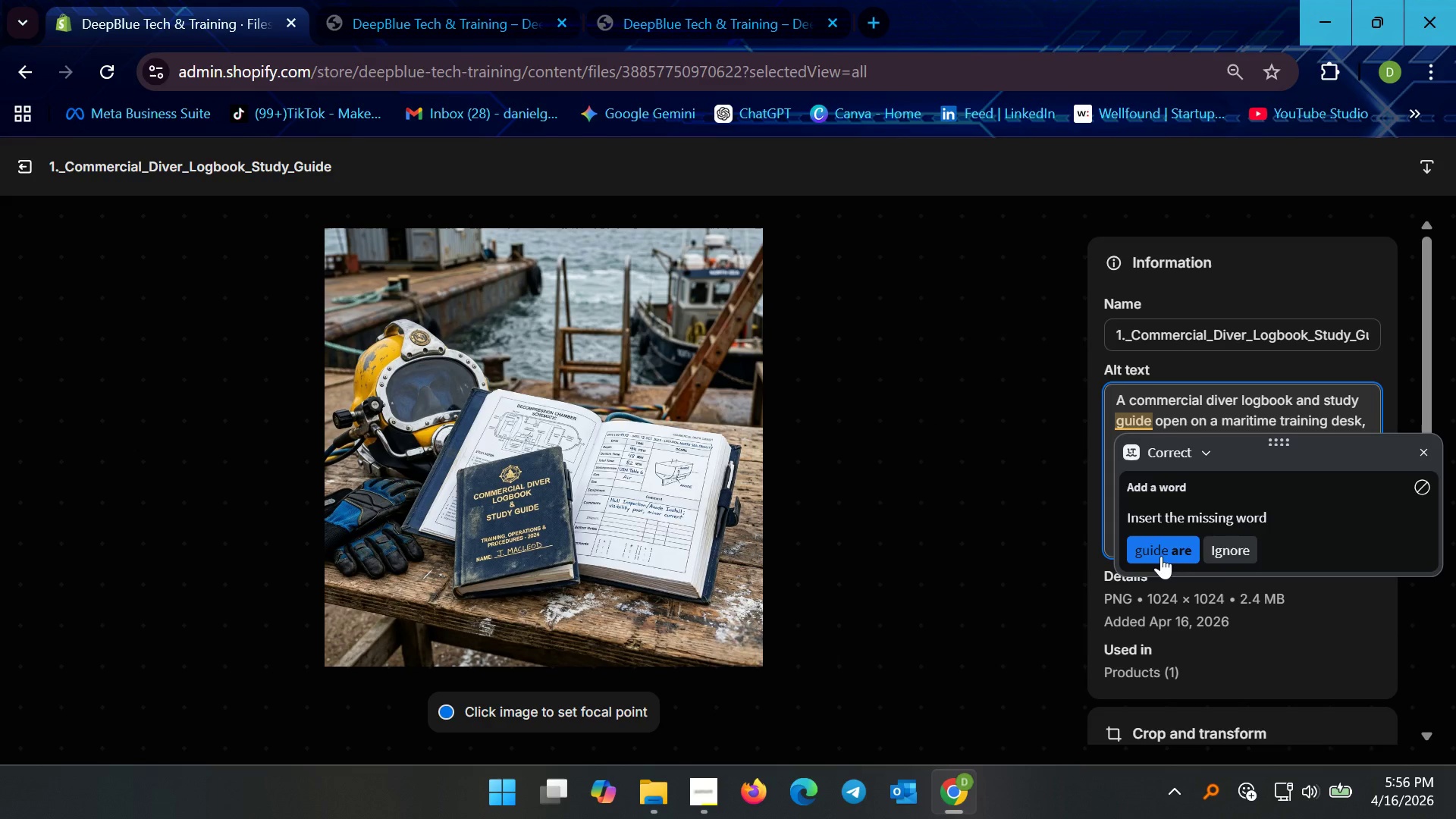 
left_click([1177, 422])
 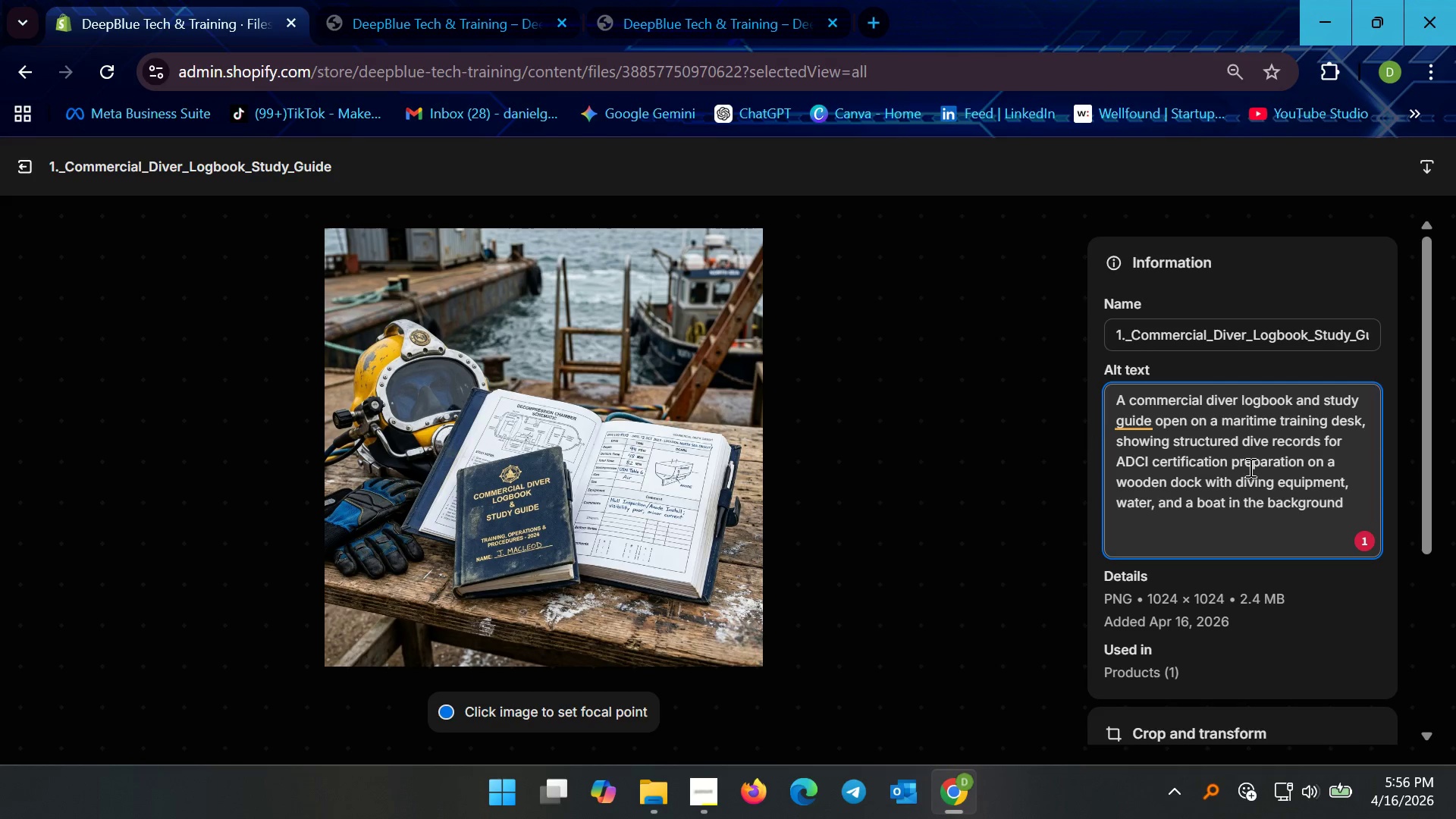 
left_click([1132, 422])
 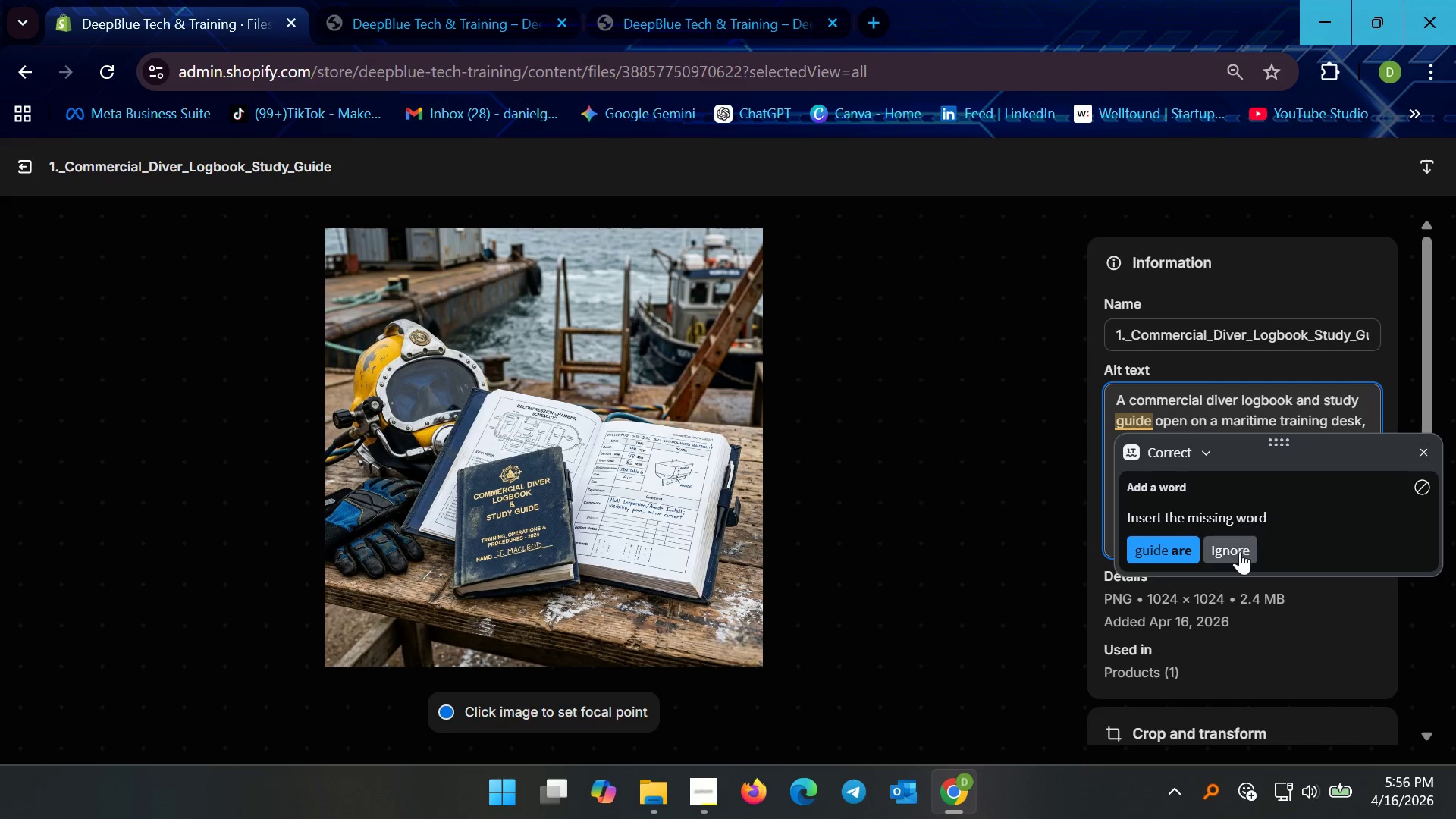 
left_click([1234, 559])
 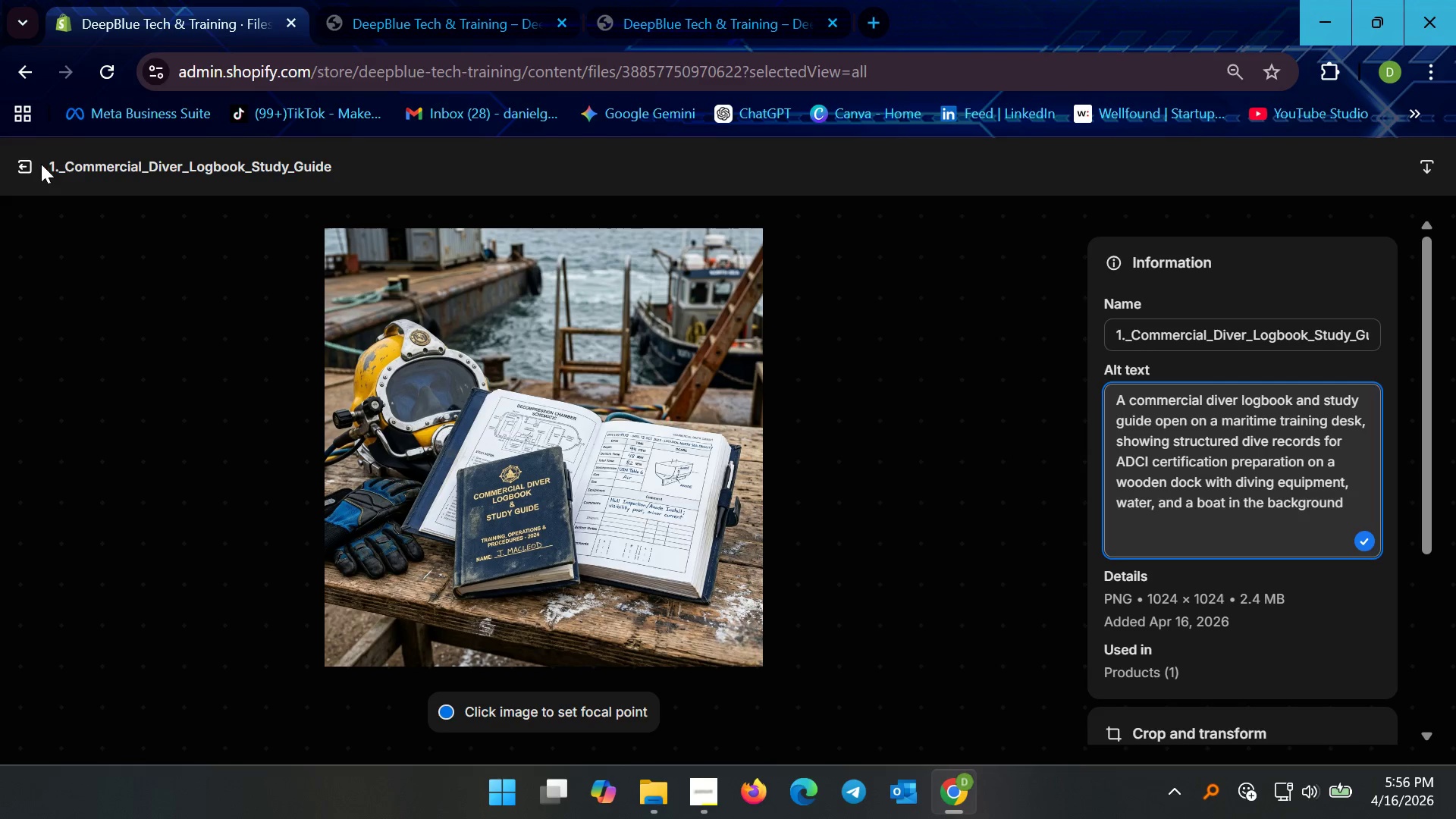 
left_click([30, 163])
 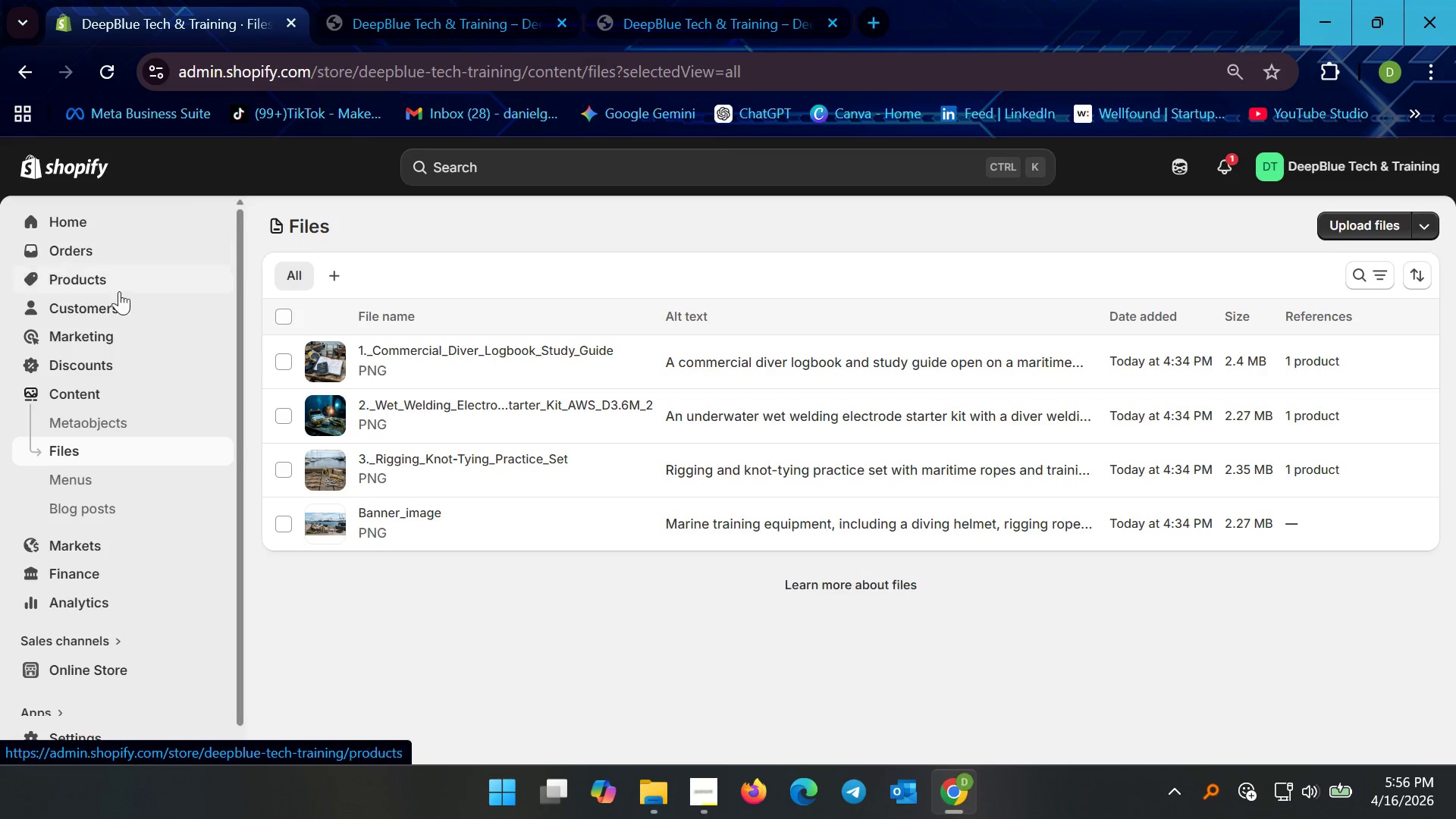 
left_click([144, 679])
 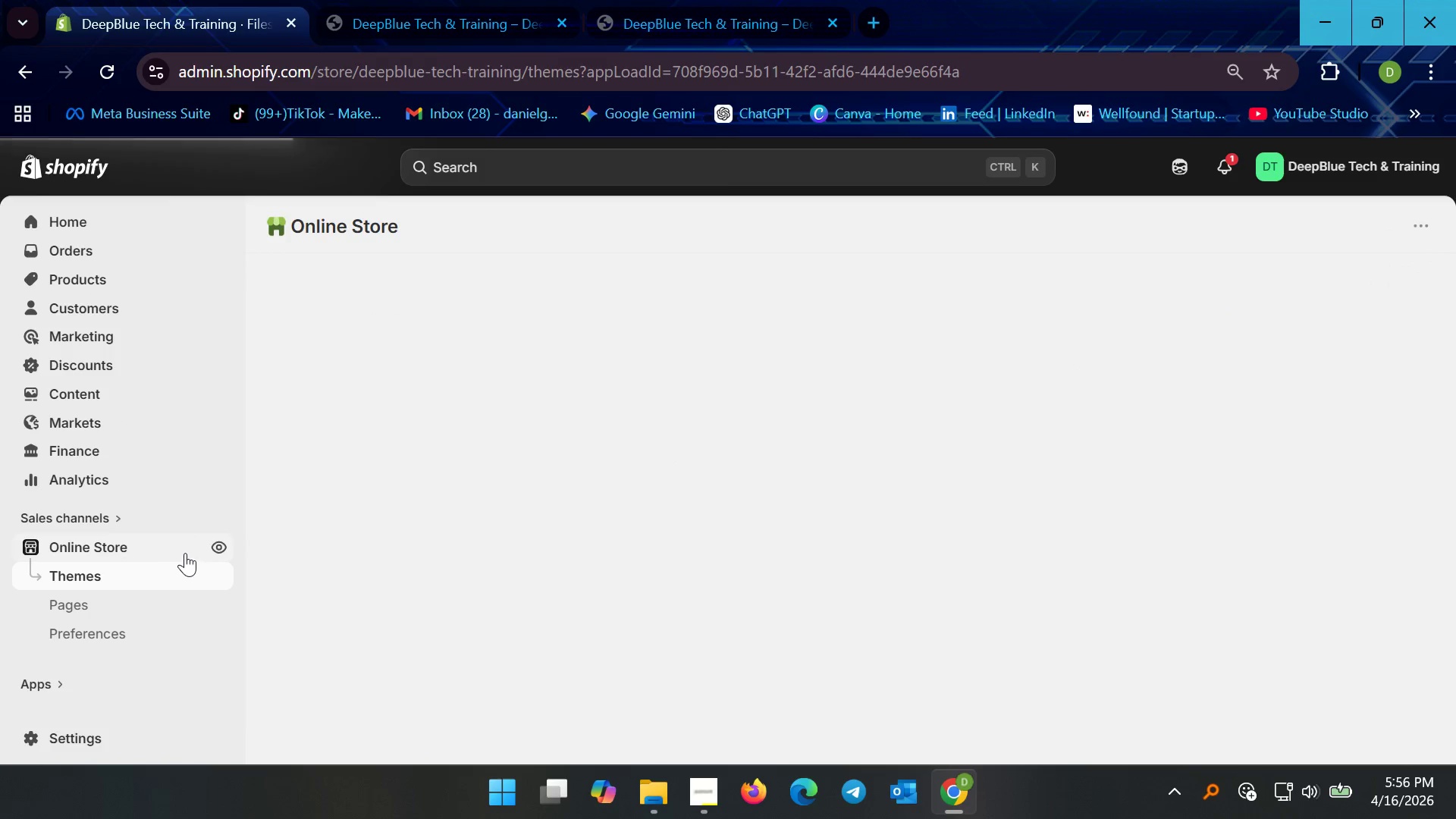 
left_click([218, 545])
 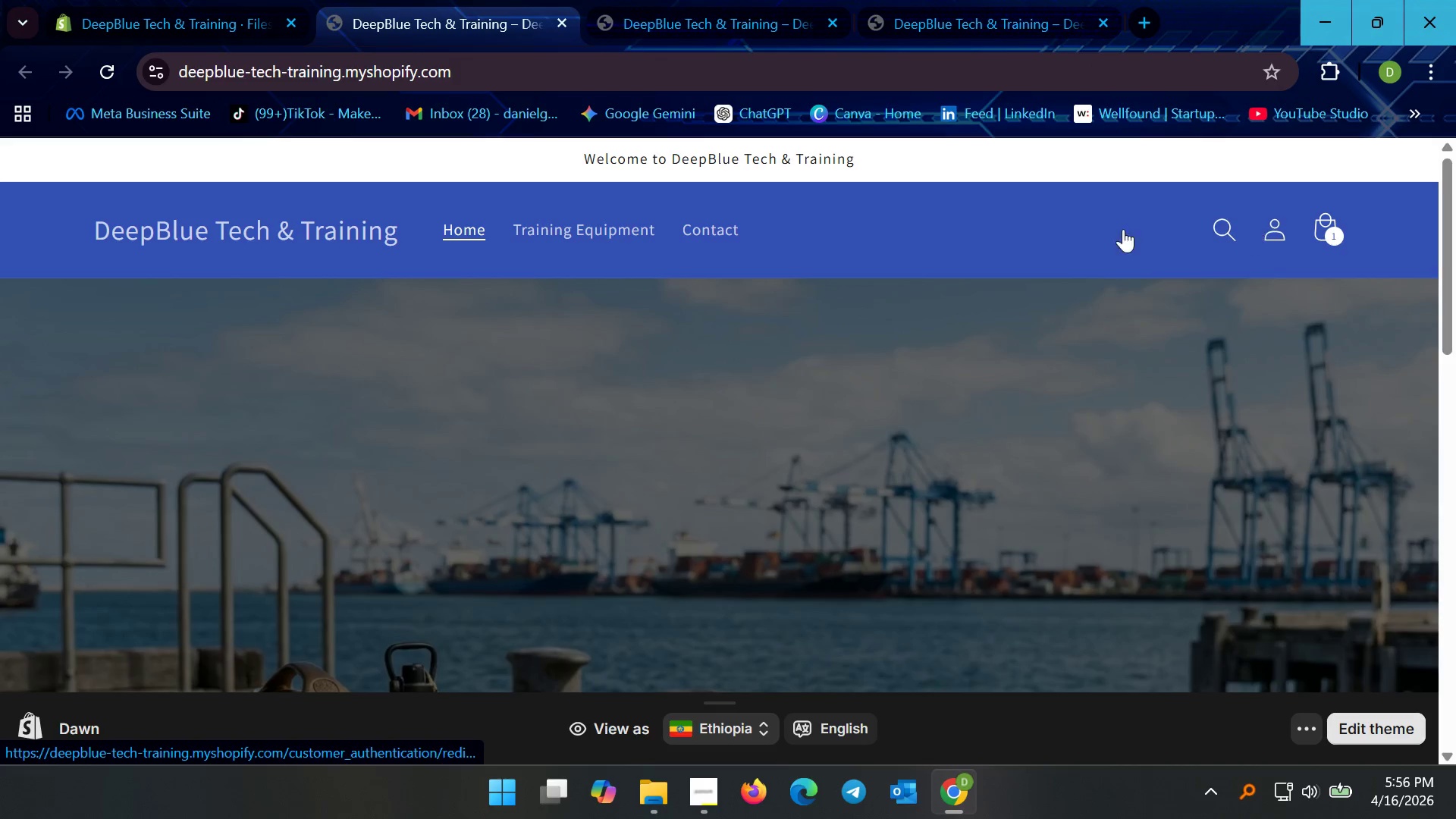 
wait(7.09)
 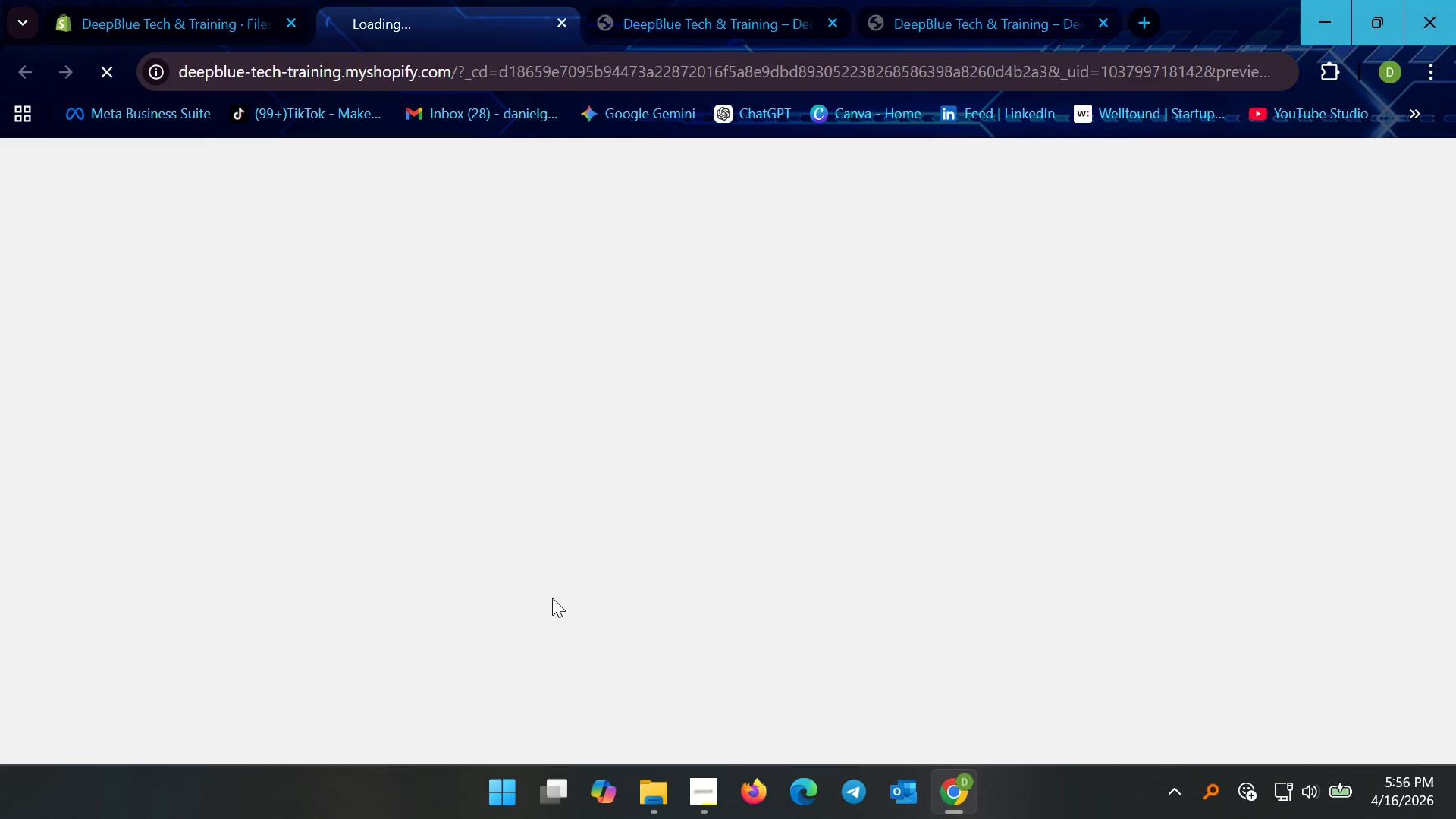 
left_click([1222, 231])
 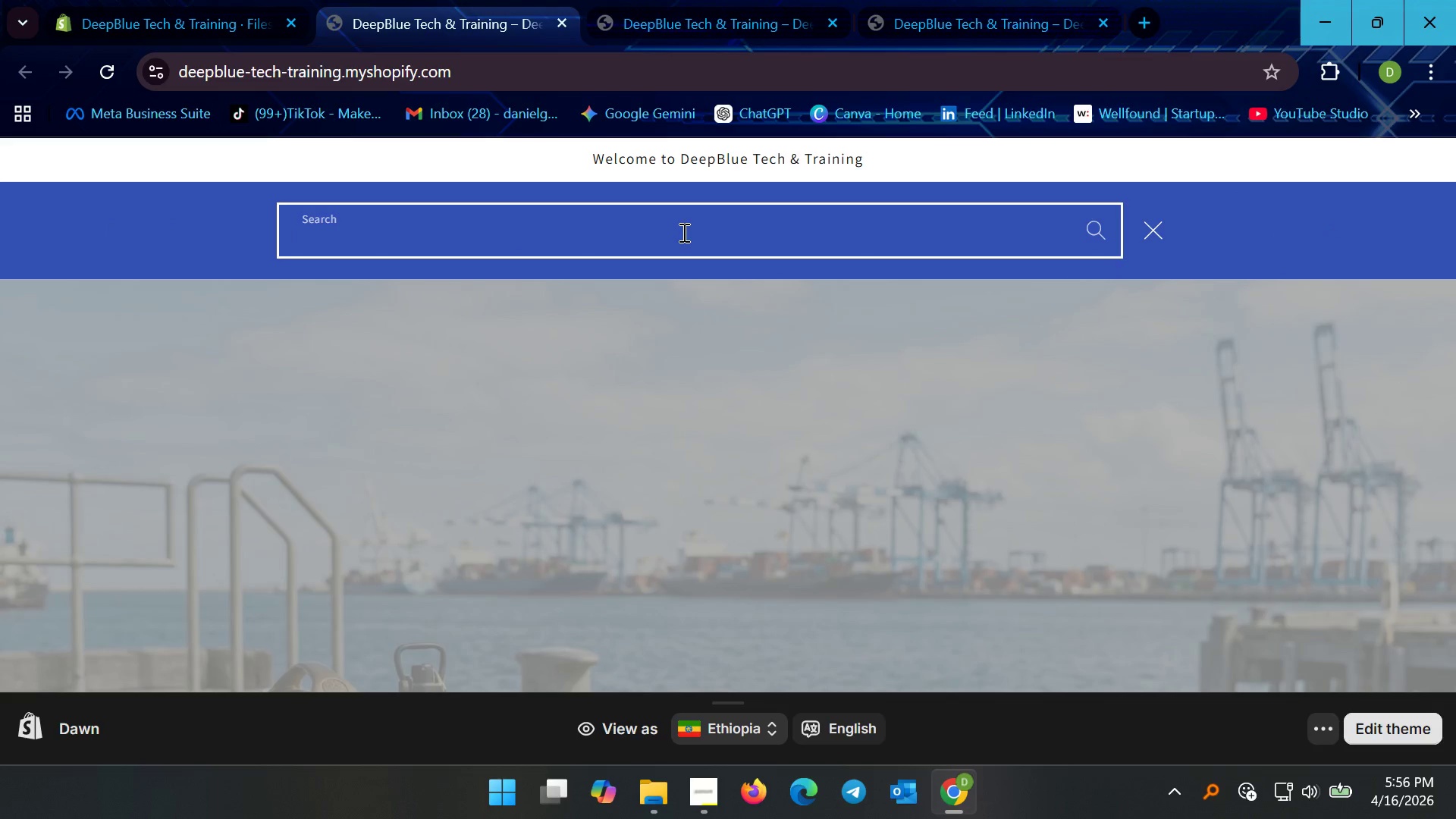 
type(rigged)
 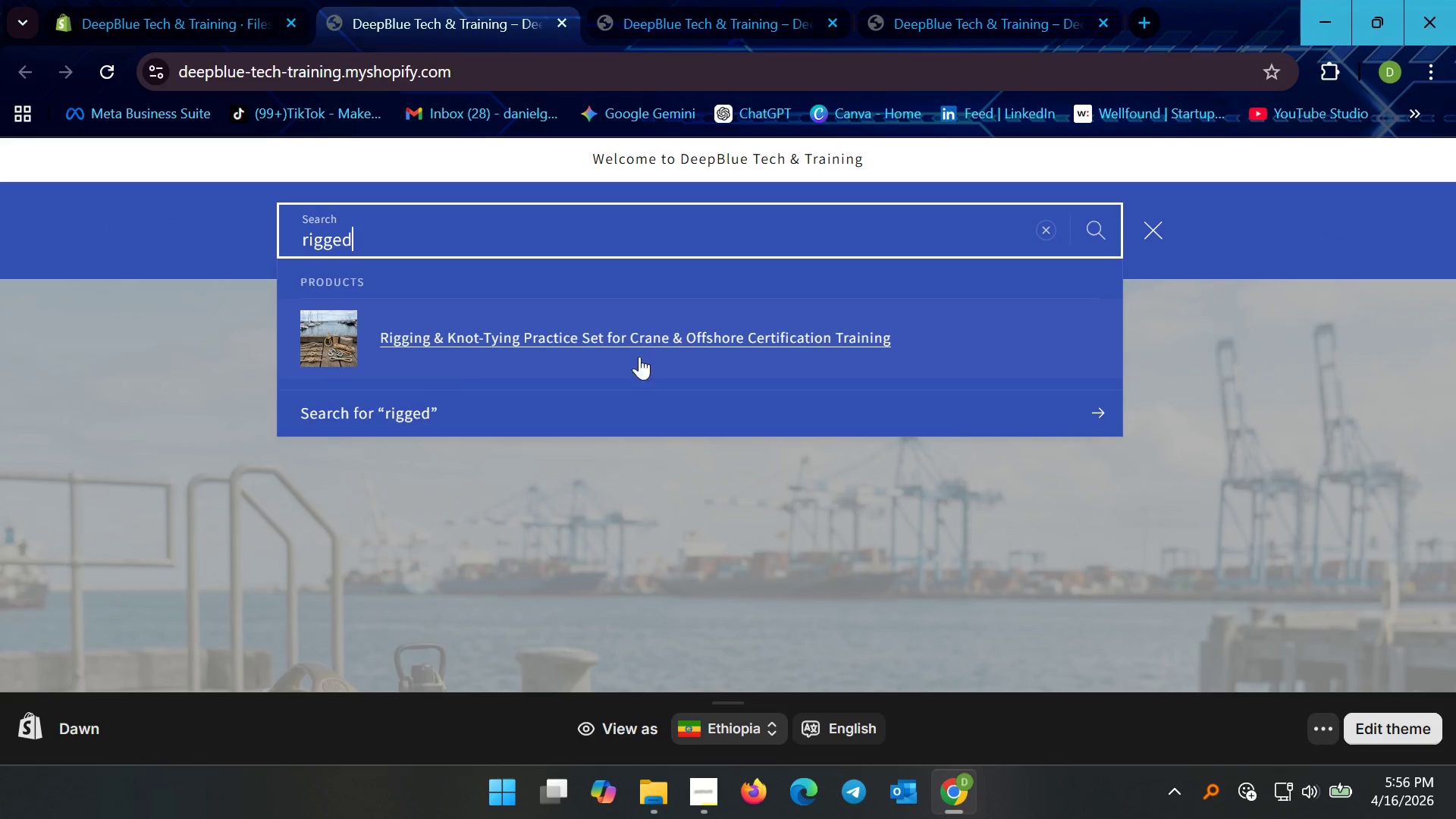 
left_click([508, 345])
 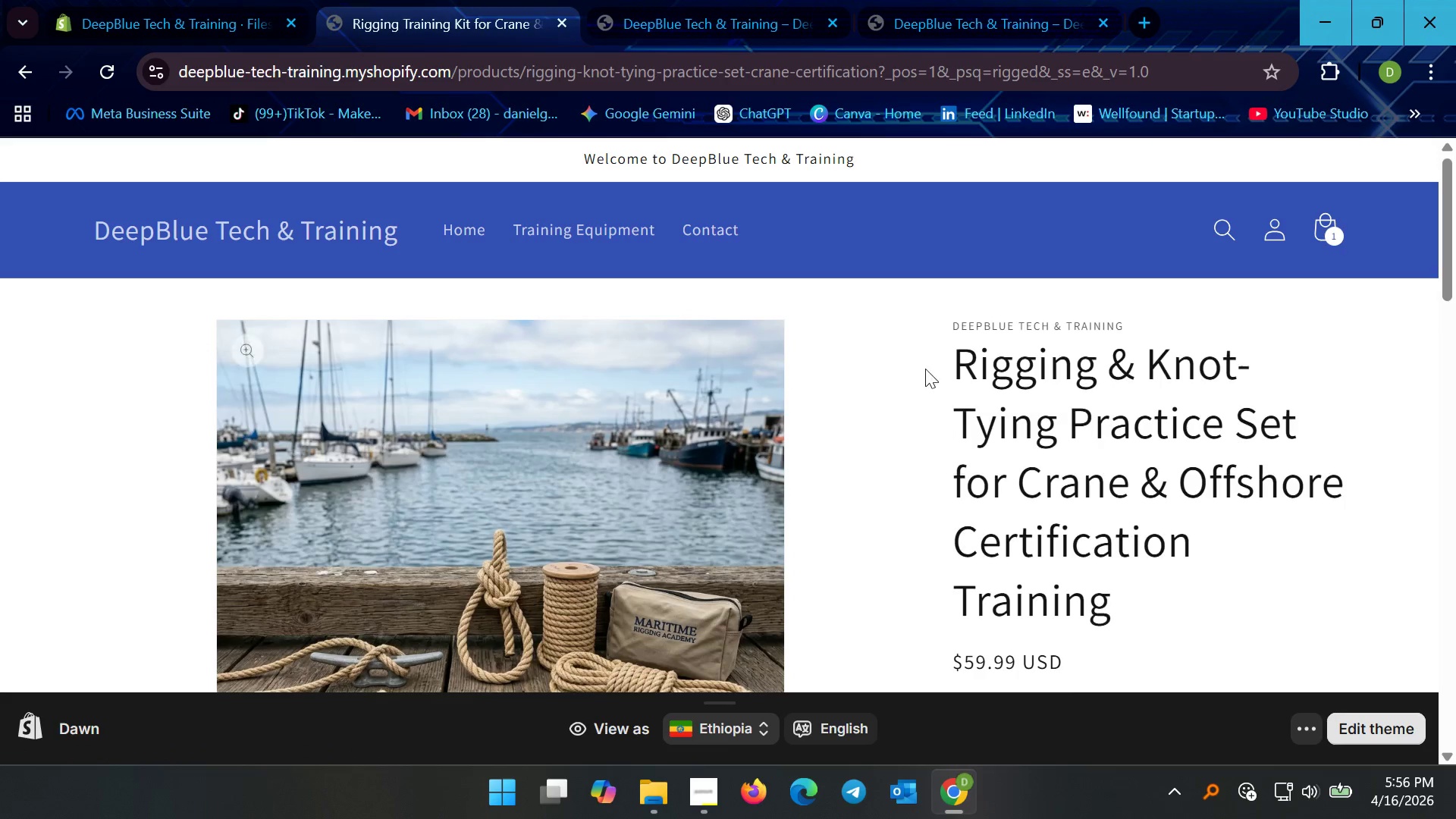 
scroll: coordinate [541, 450], scroll_direction: down, amount: 33.0
 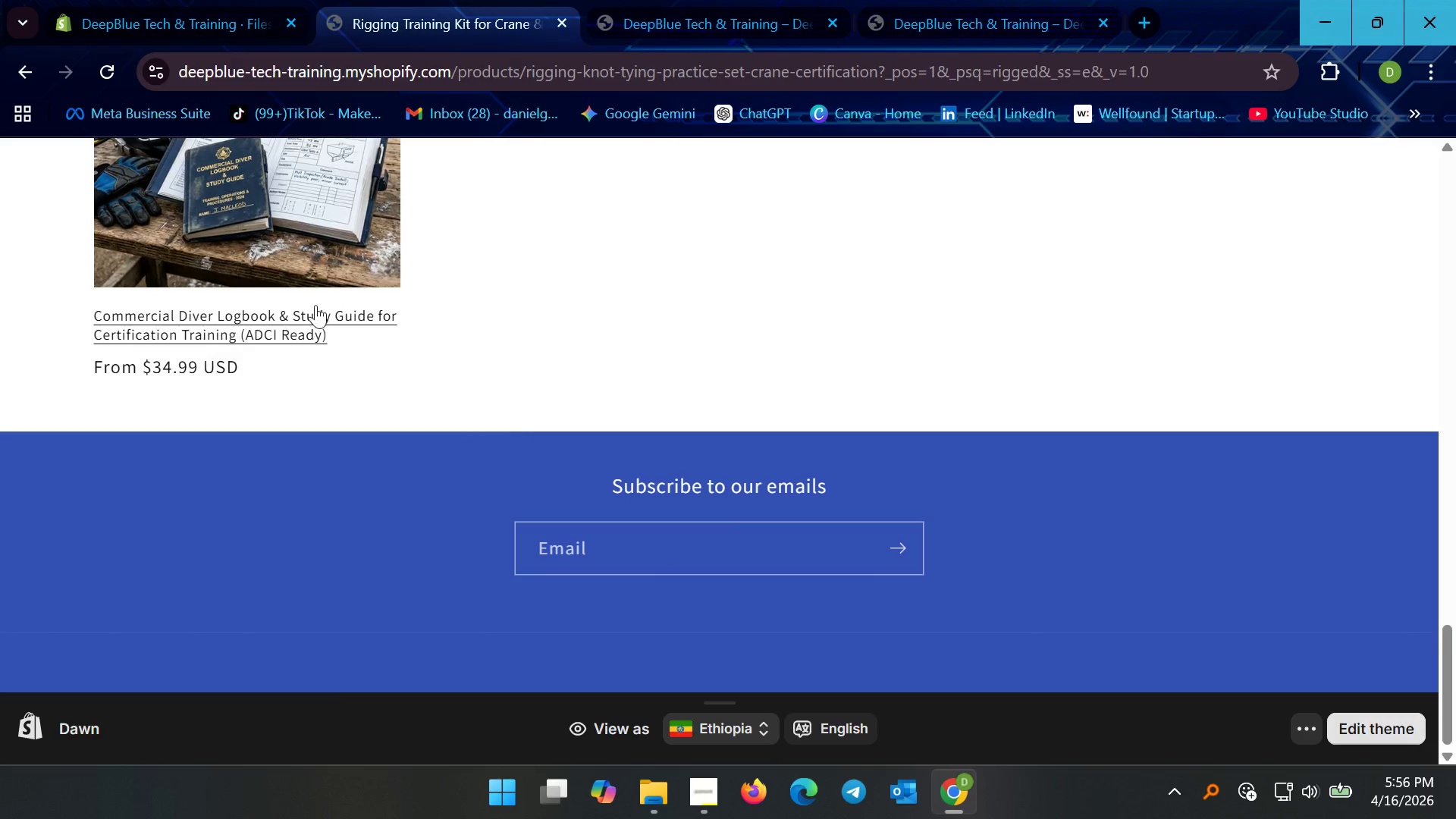 
left_click([305, 262])
 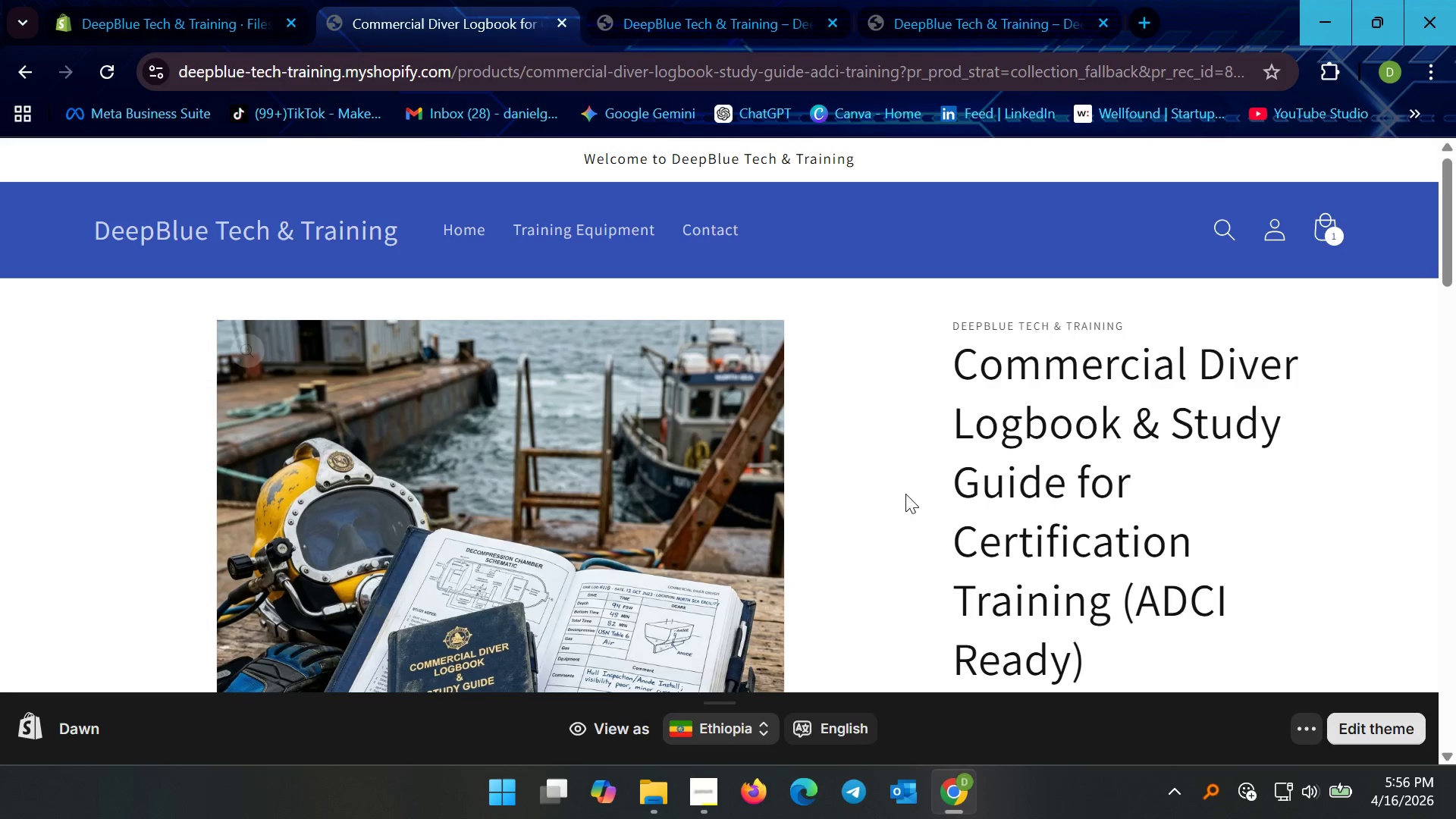 
scroll: coordinate [662, 438], scroll_direction: down, amount: 10.0
 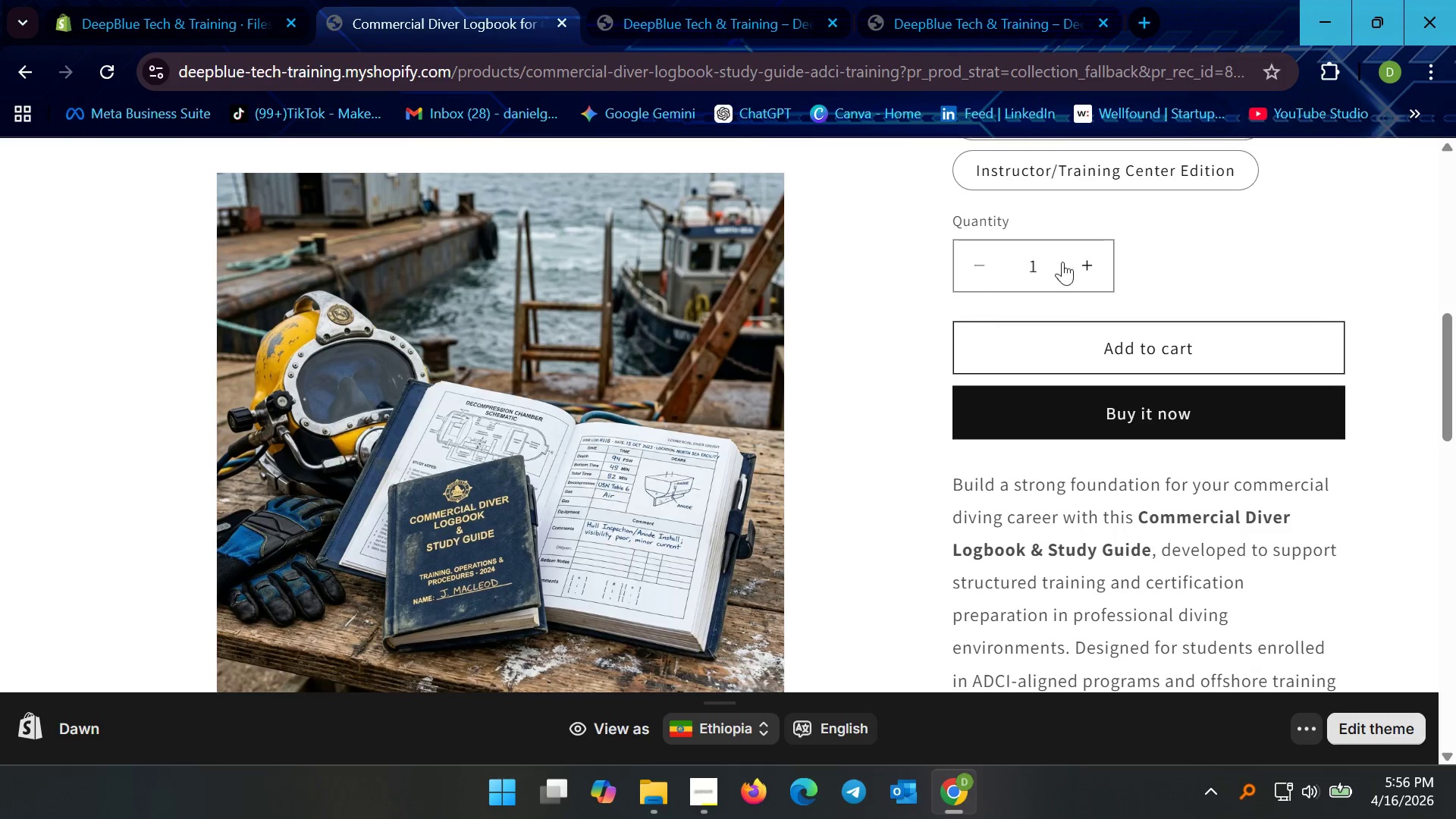 
scroll: coordinate [1074, 419], scroll_direction: up, amount: 6.0
 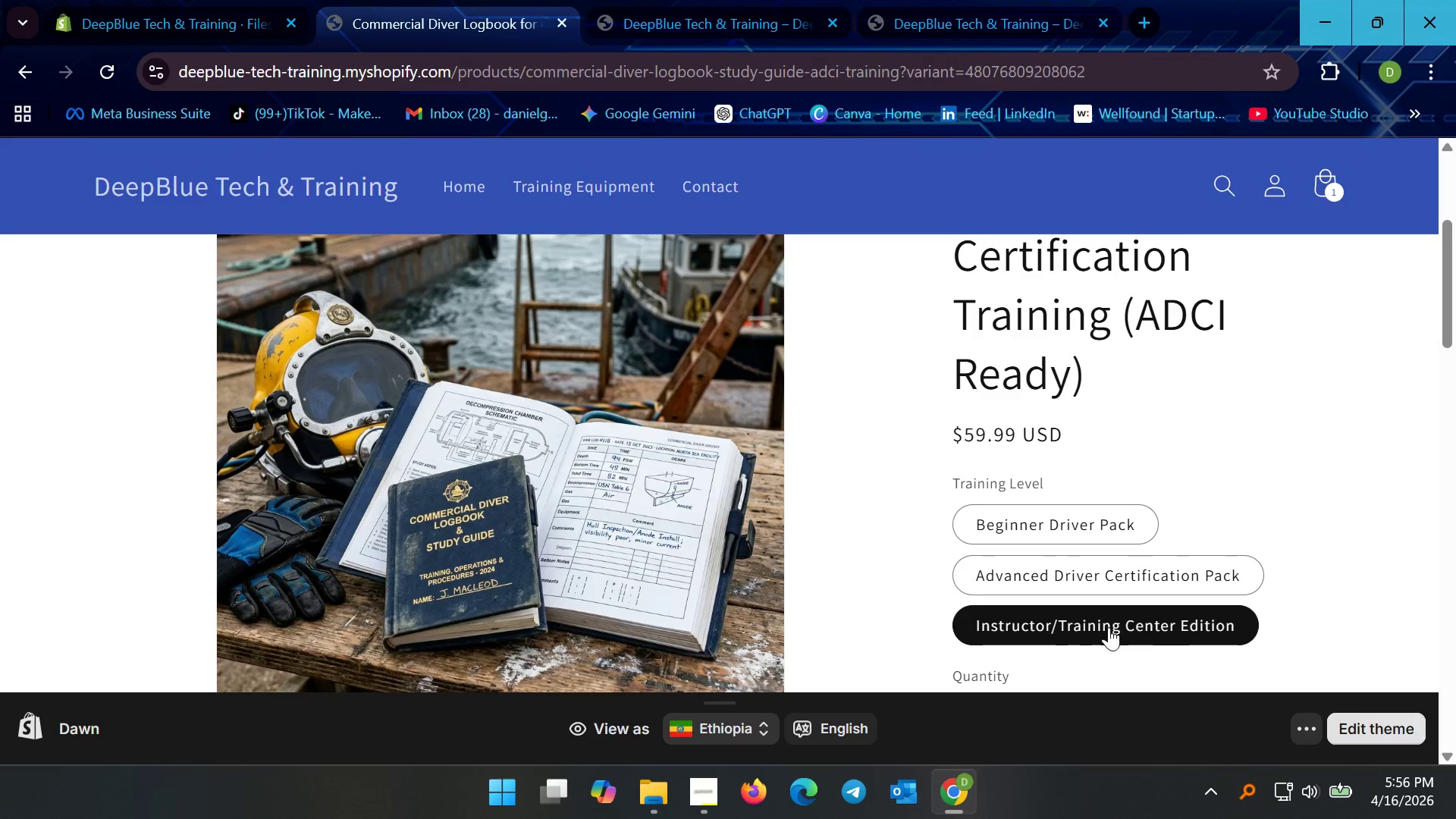 
scroll: coordinate [654, 417], scroll_direction: down, amount: 28.0
 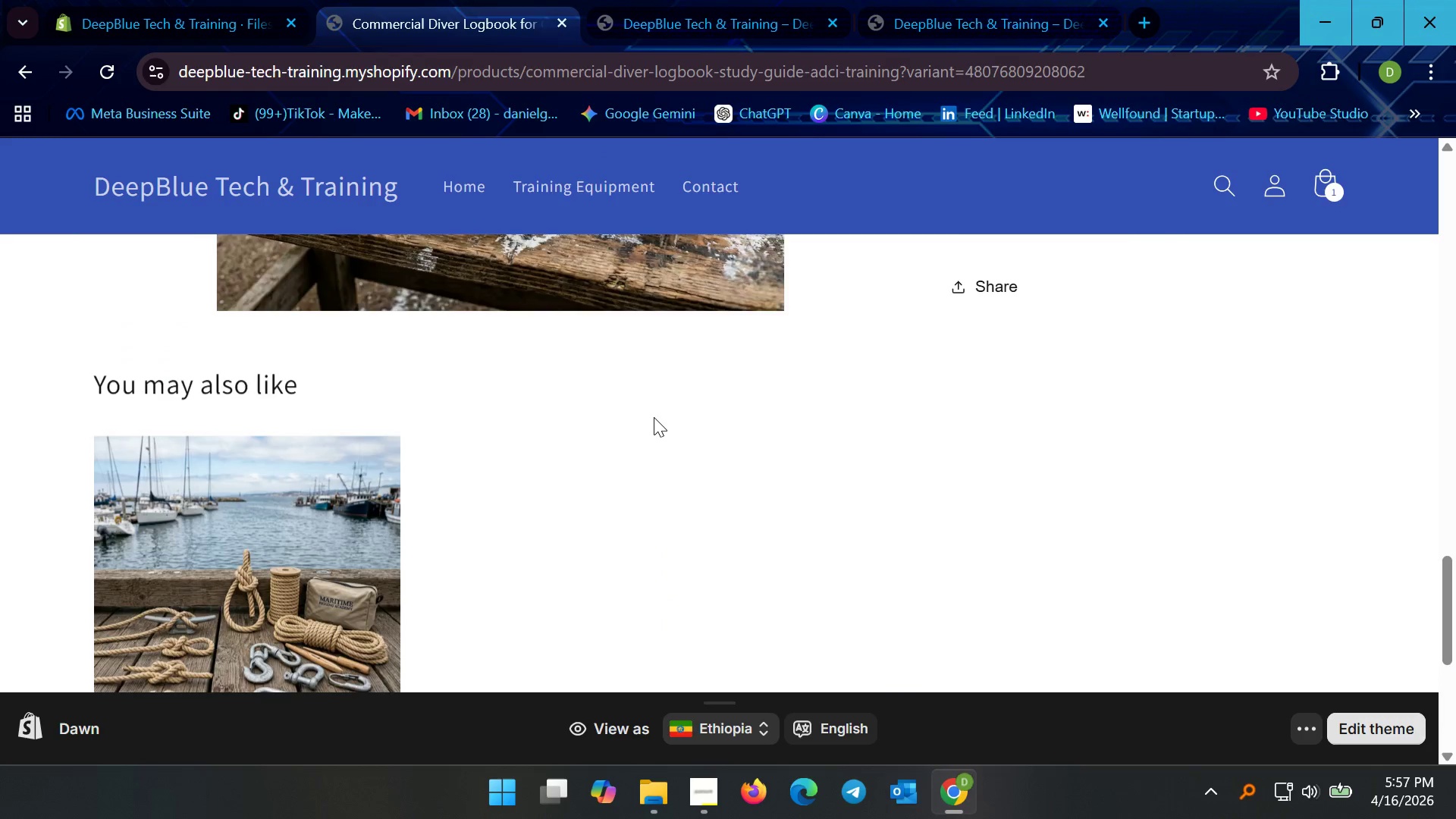 
scroll: coordinate [654, 417], scroll_direction: up, amount: 21.0
 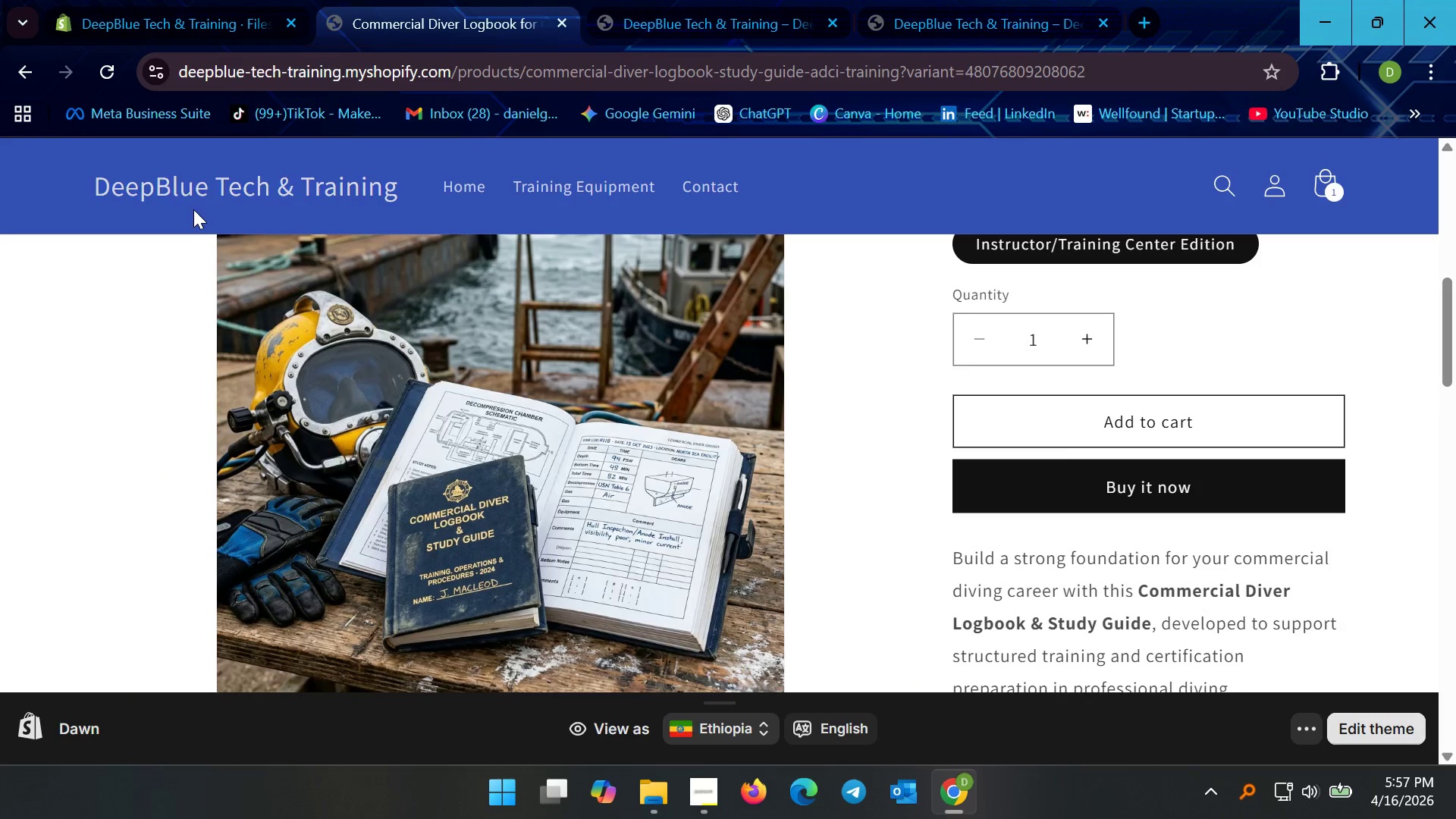 
left_click([184, 193])
 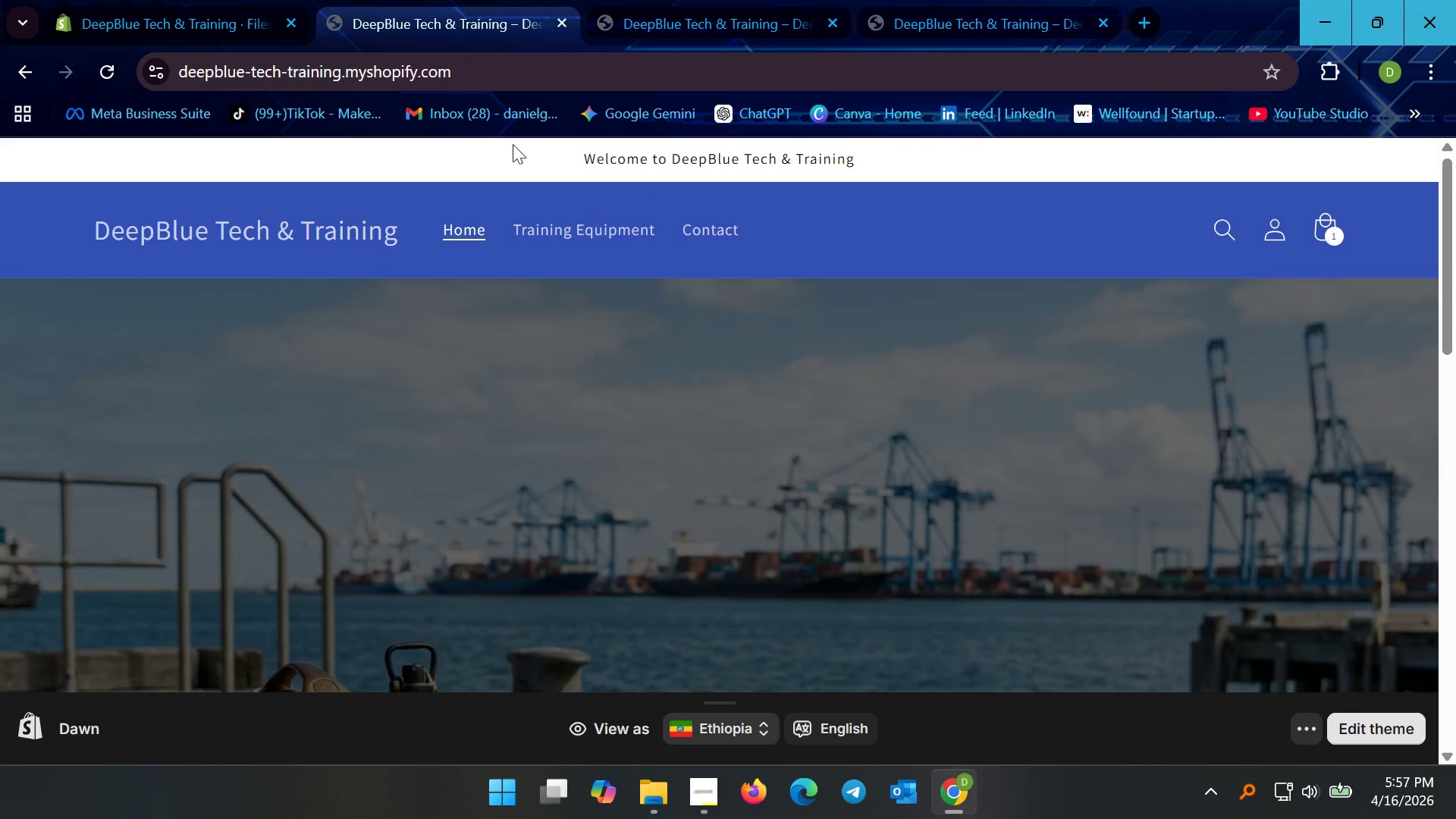 
left_click([139, 5])
 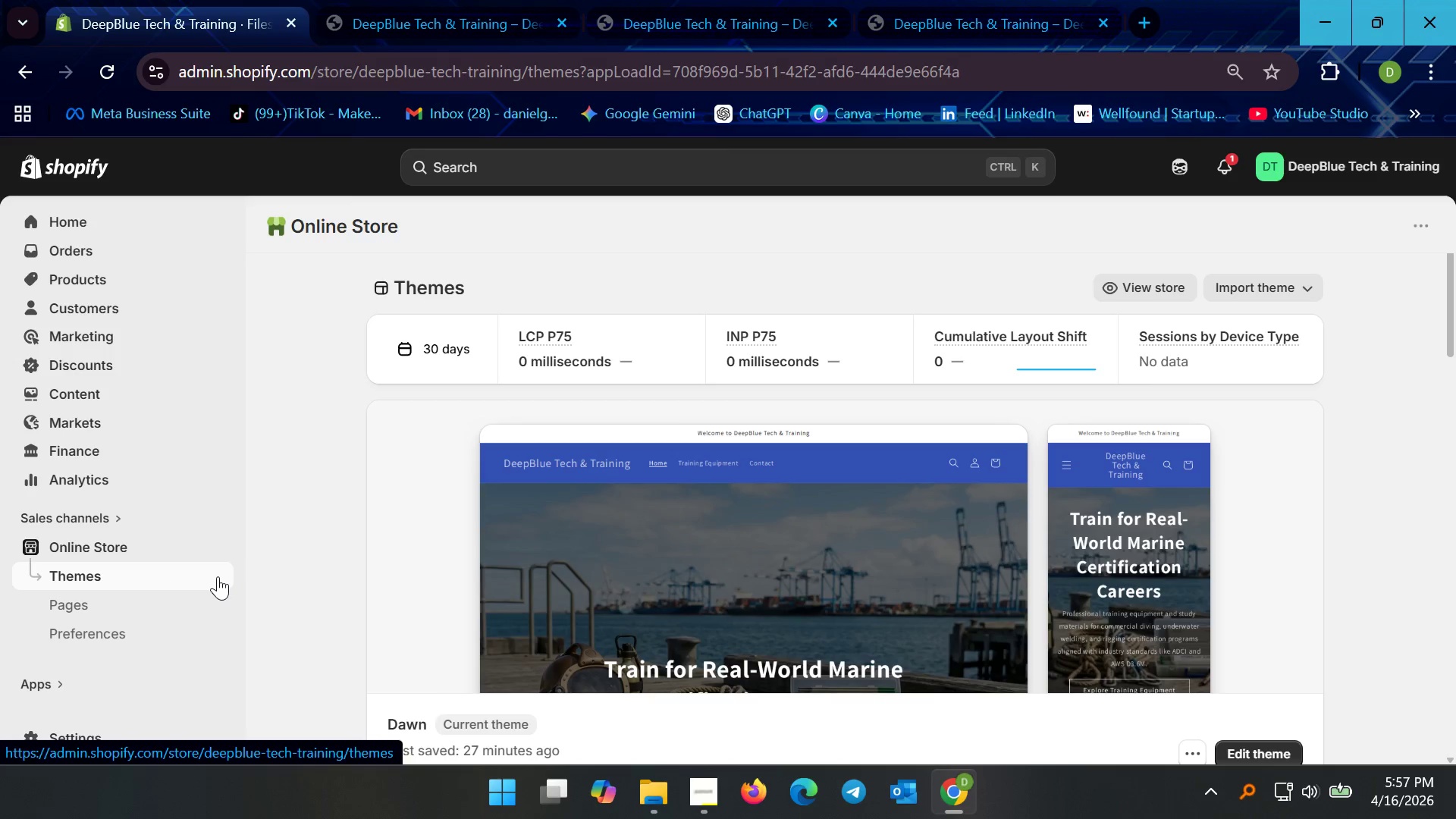 
scroll: coordinate [1235, 563], scroll_direction: down, amount: 2.0
 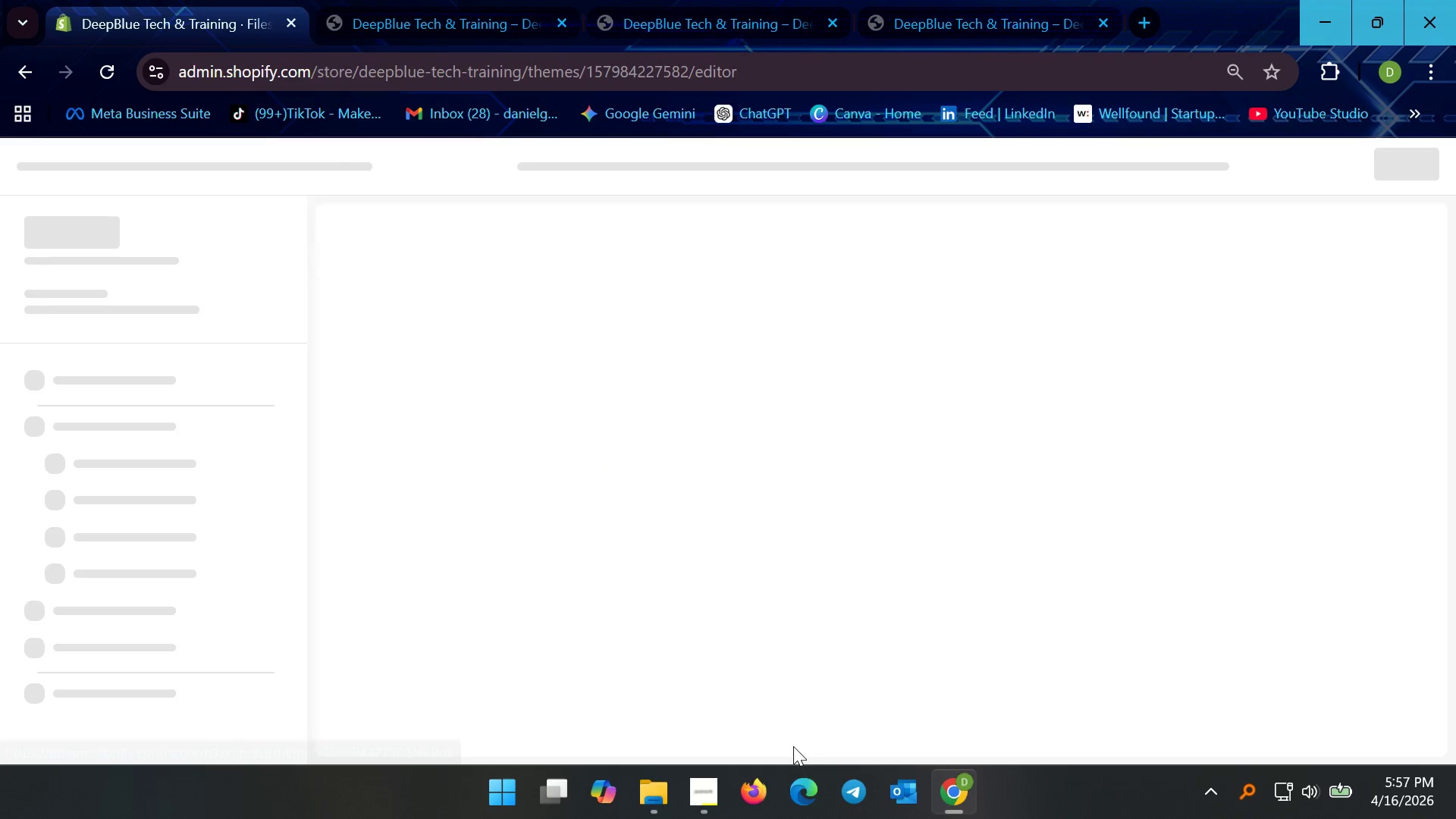 
left_click([694, 777])